 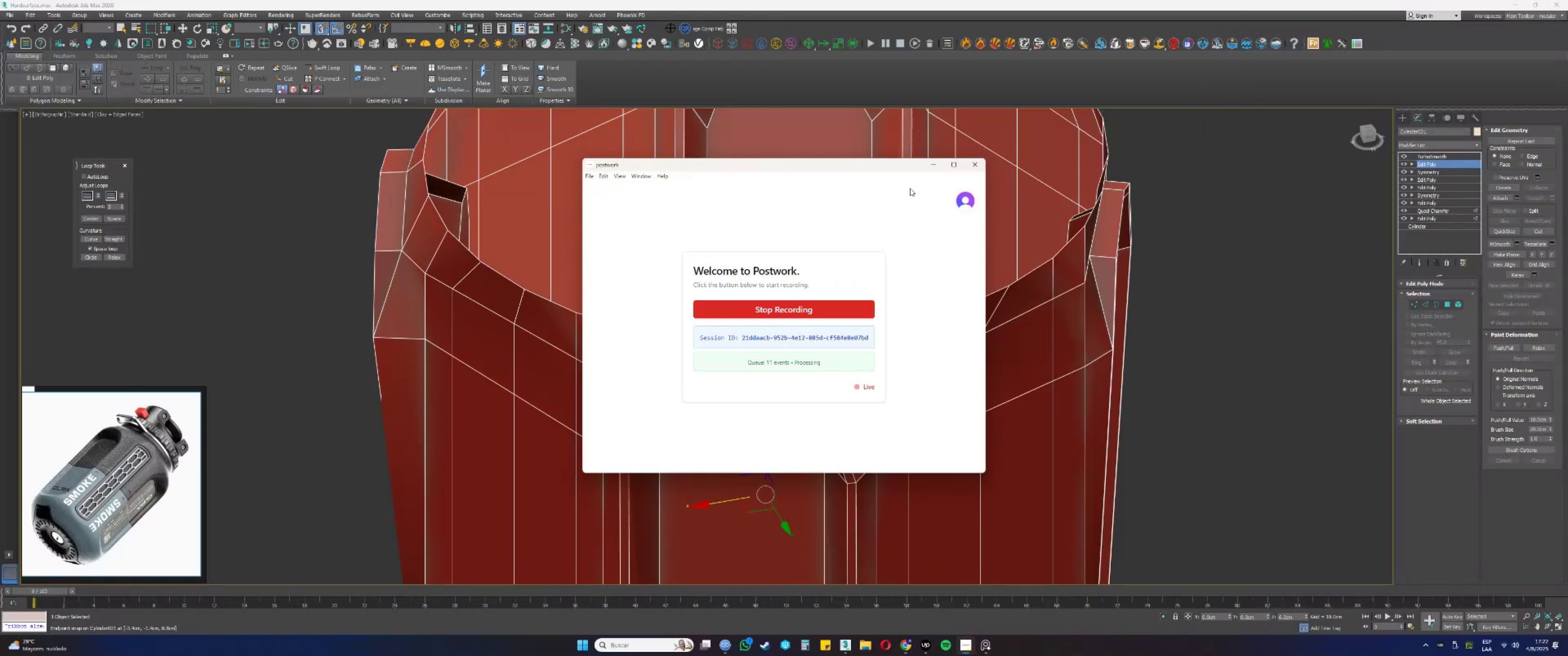 
scroll: coordinate [779, 324], scroll_direction: down, amount: 1.0
 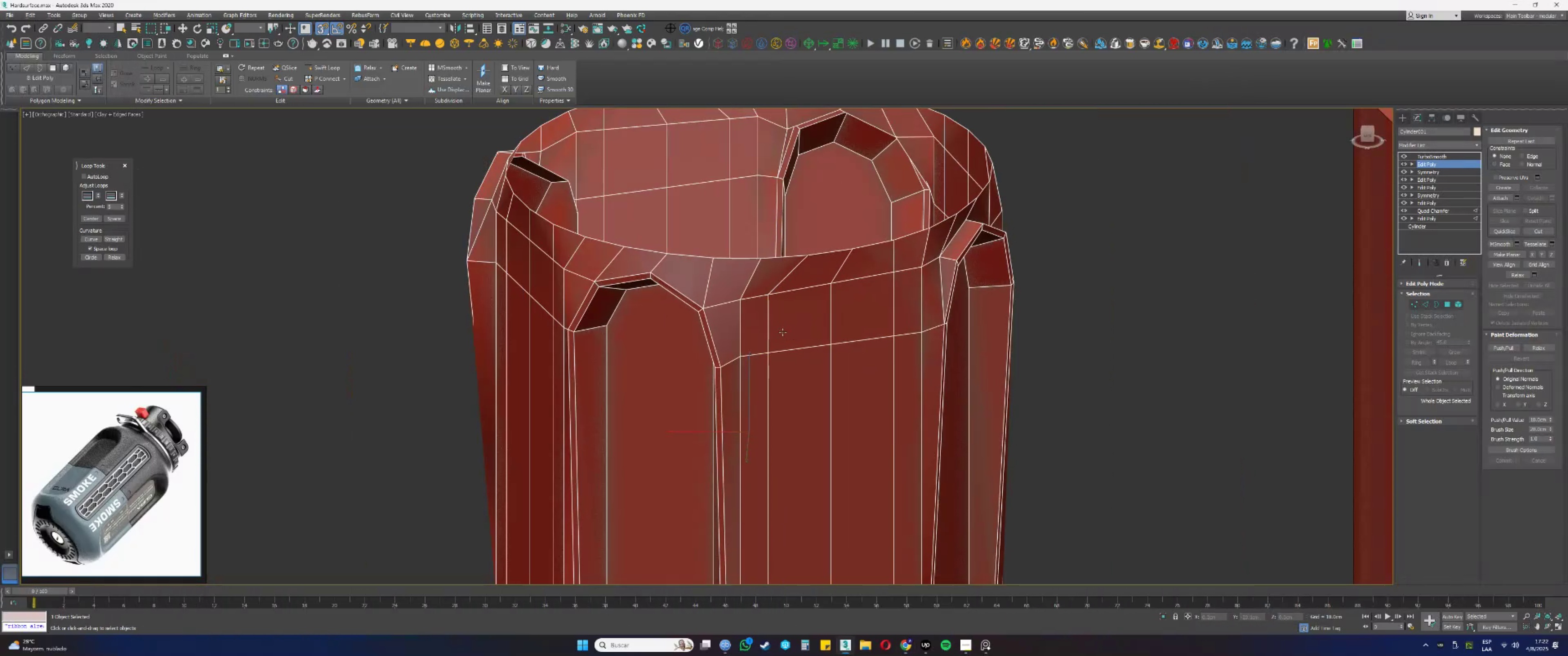 
key(Alt+AltLeft)
 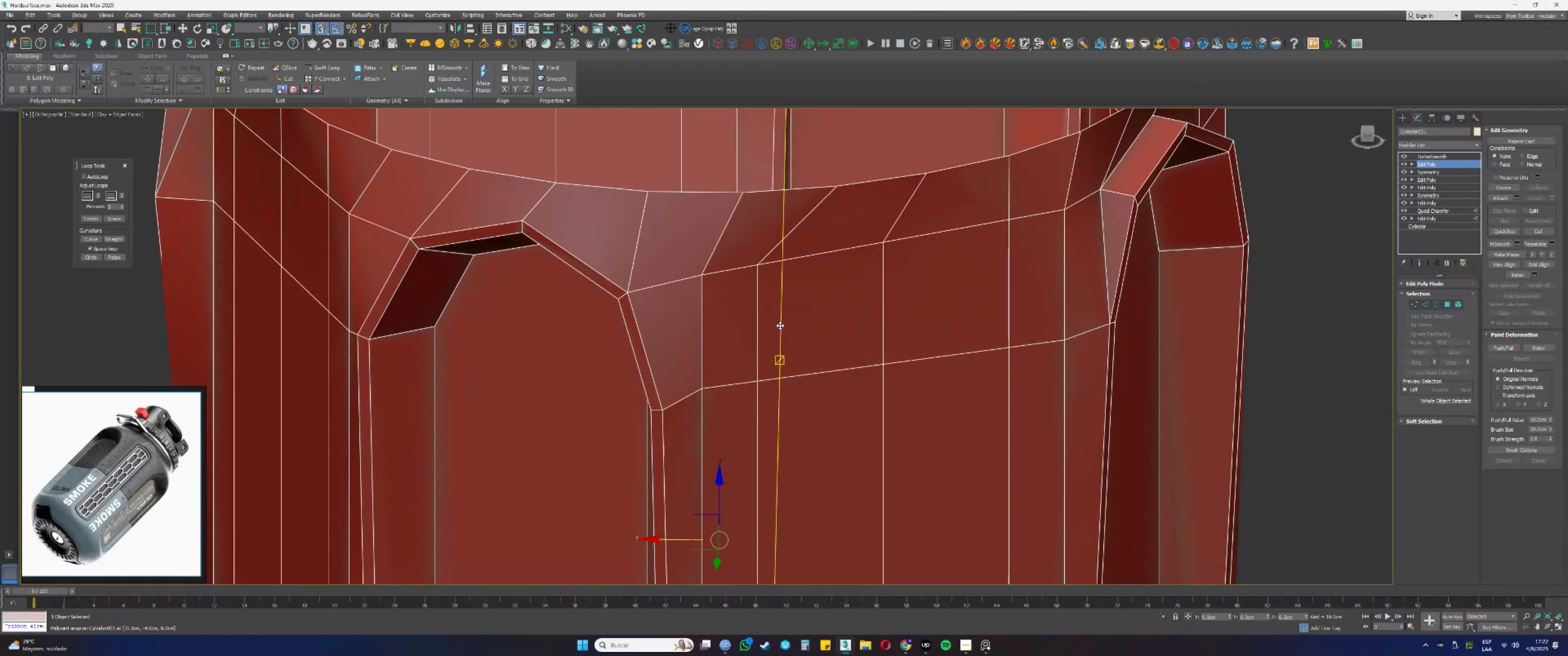 
key(Q)
 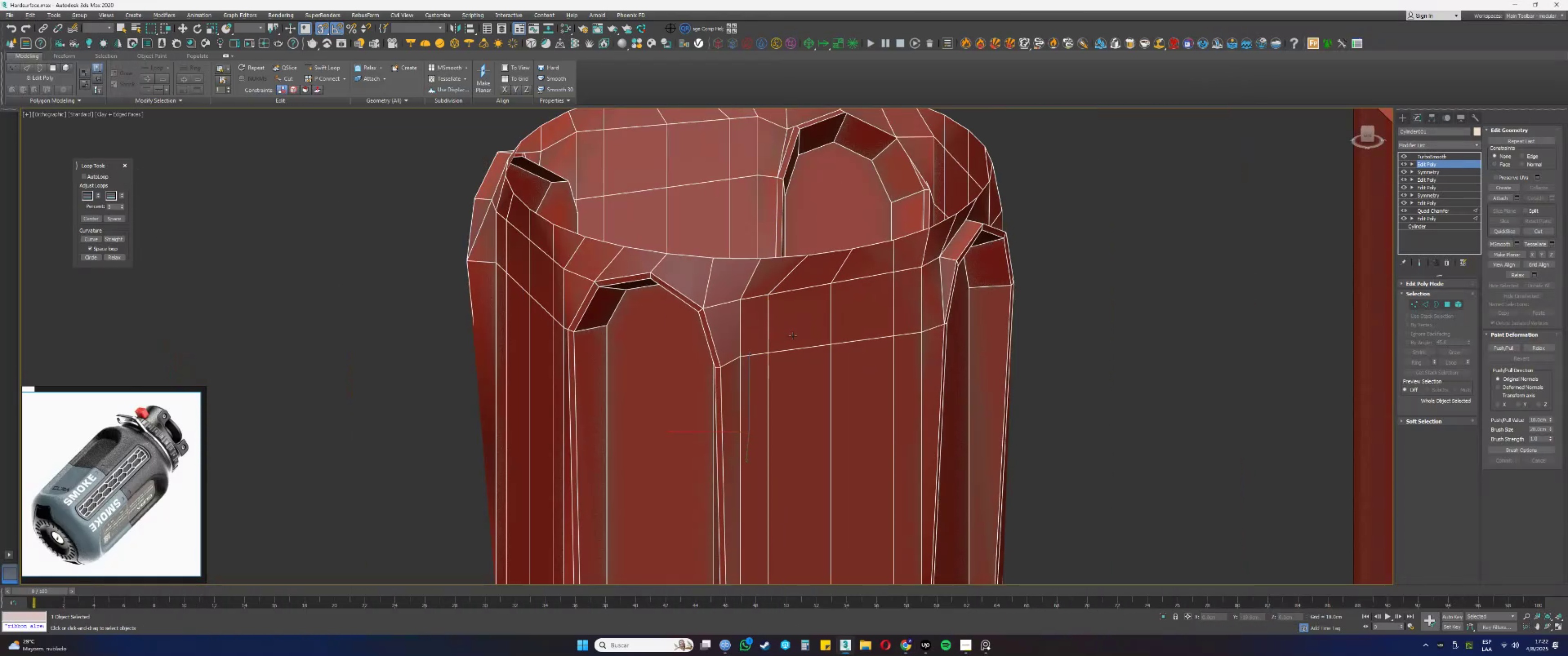 
hold_key(key=AltLeft, duration=0.43)
 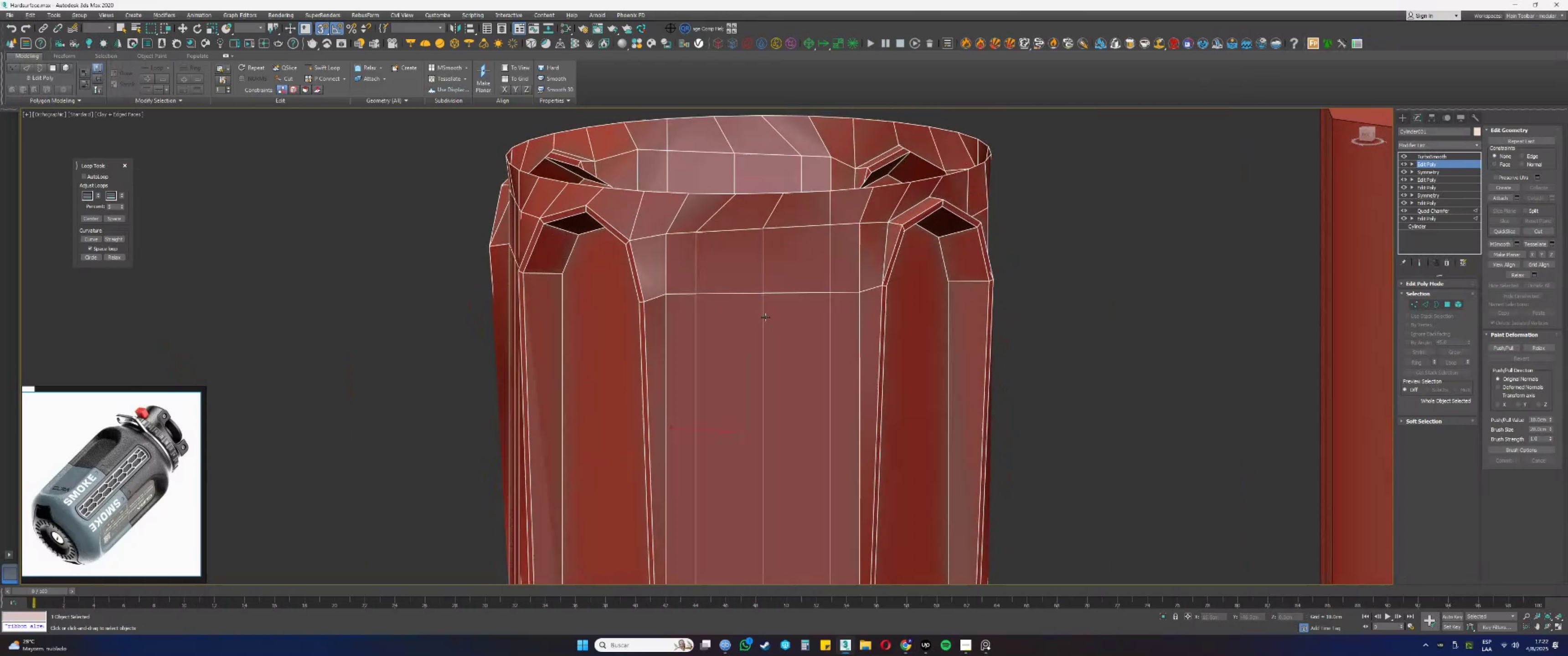 
hold_key(key=AltLeft, duration=1.5)
 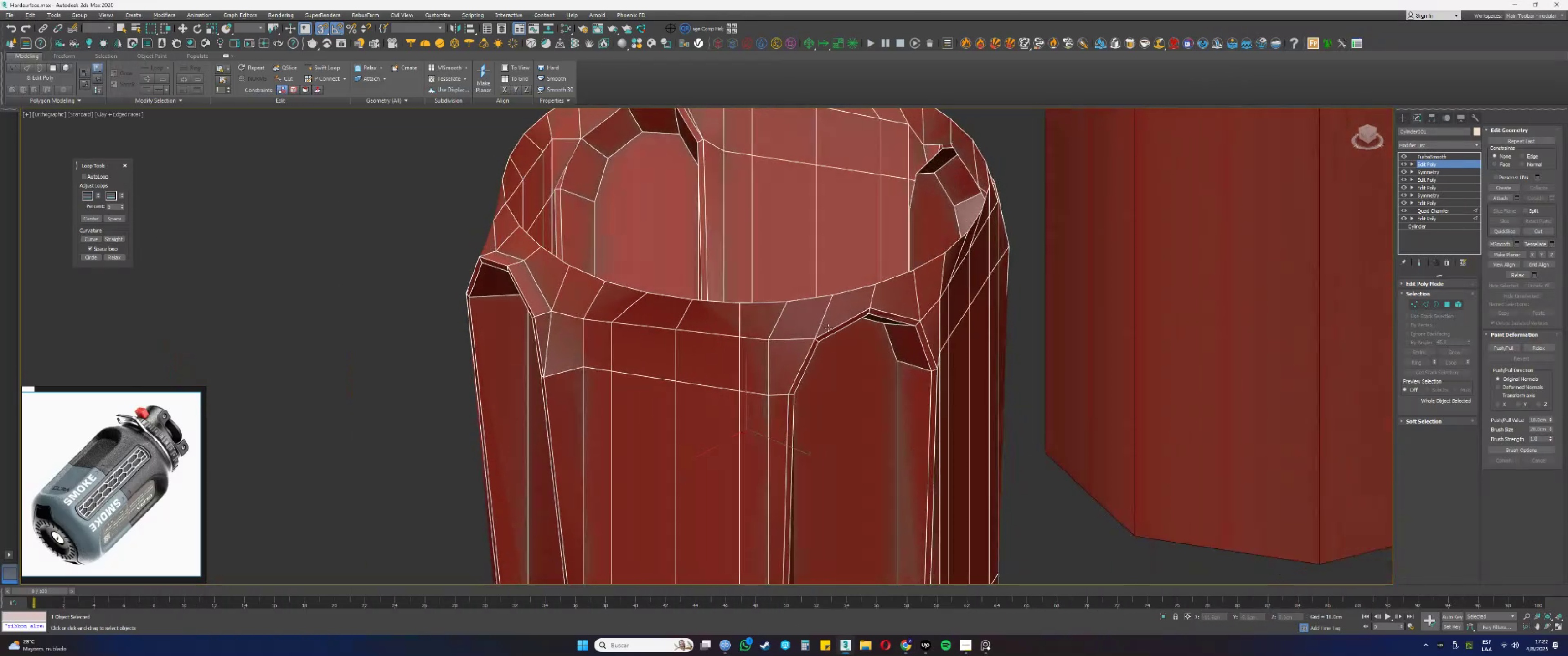 
hold_key(key=AltLeft, duration=1.47)
 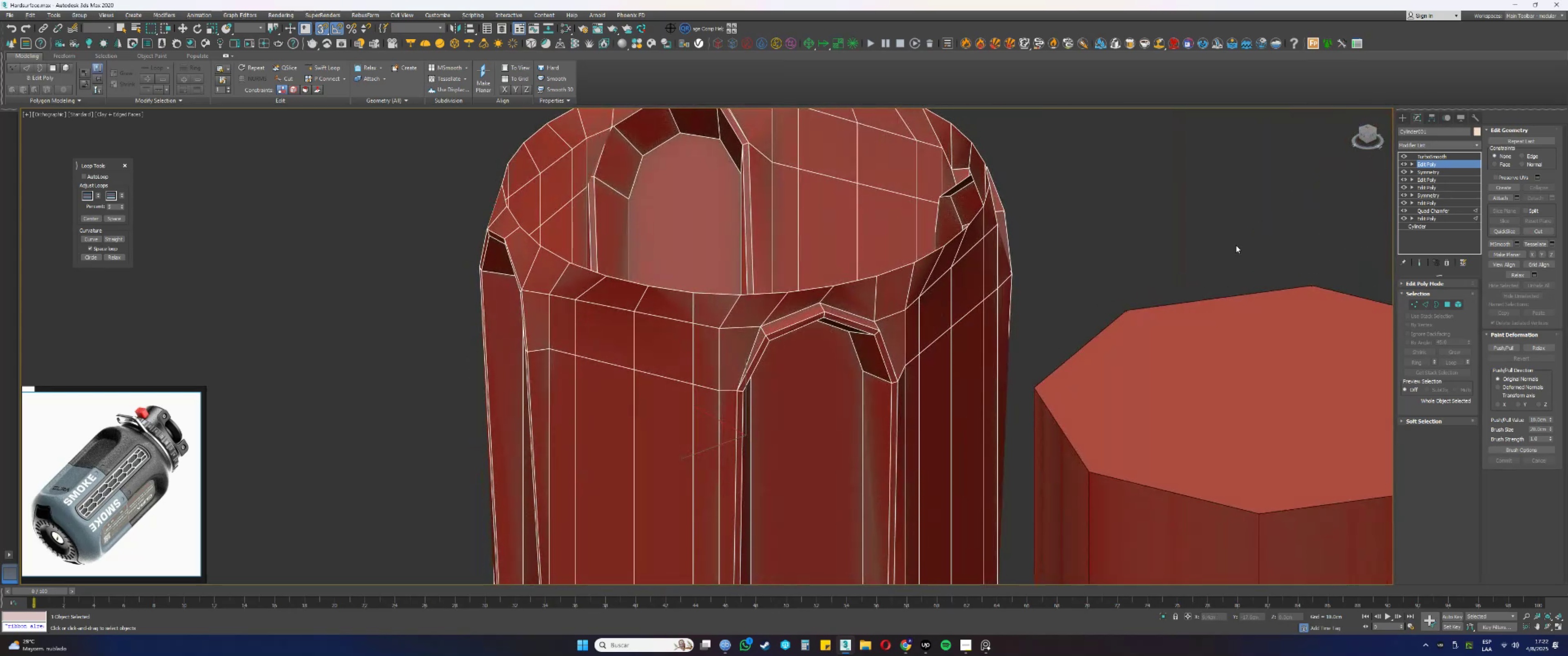 
hold_key(key=AltLeft, duration=0.42)
 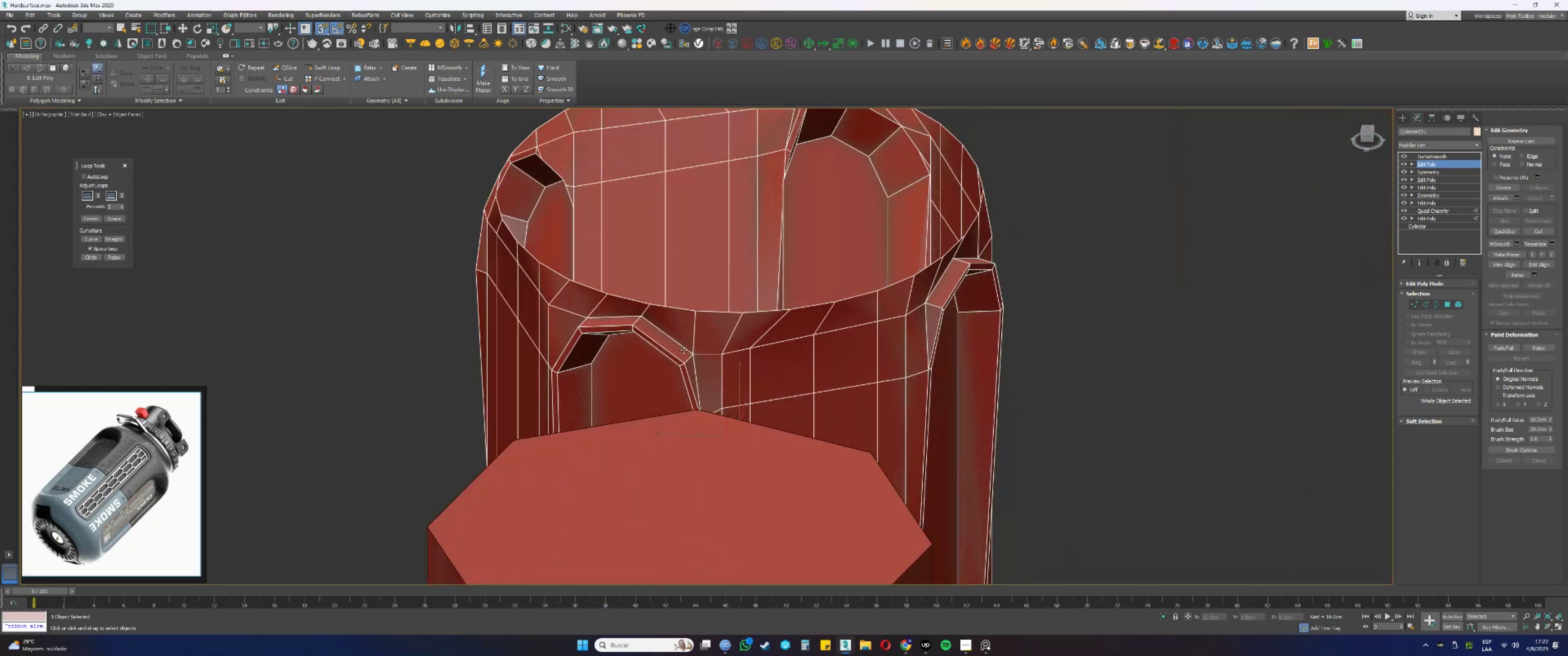 
key(Alt+AltLeft)
 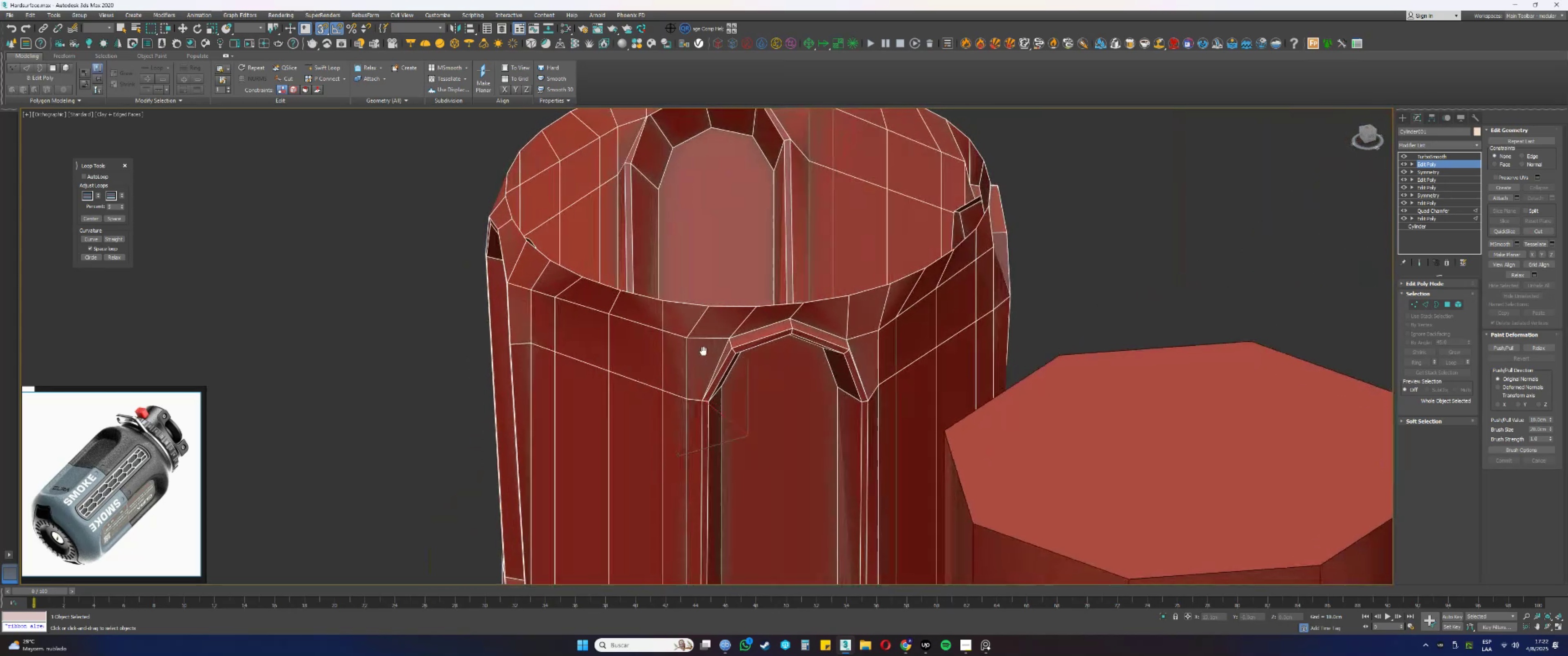 
scroll: coordinate [728, 375], scroll_direction: up, amount: 1.0
 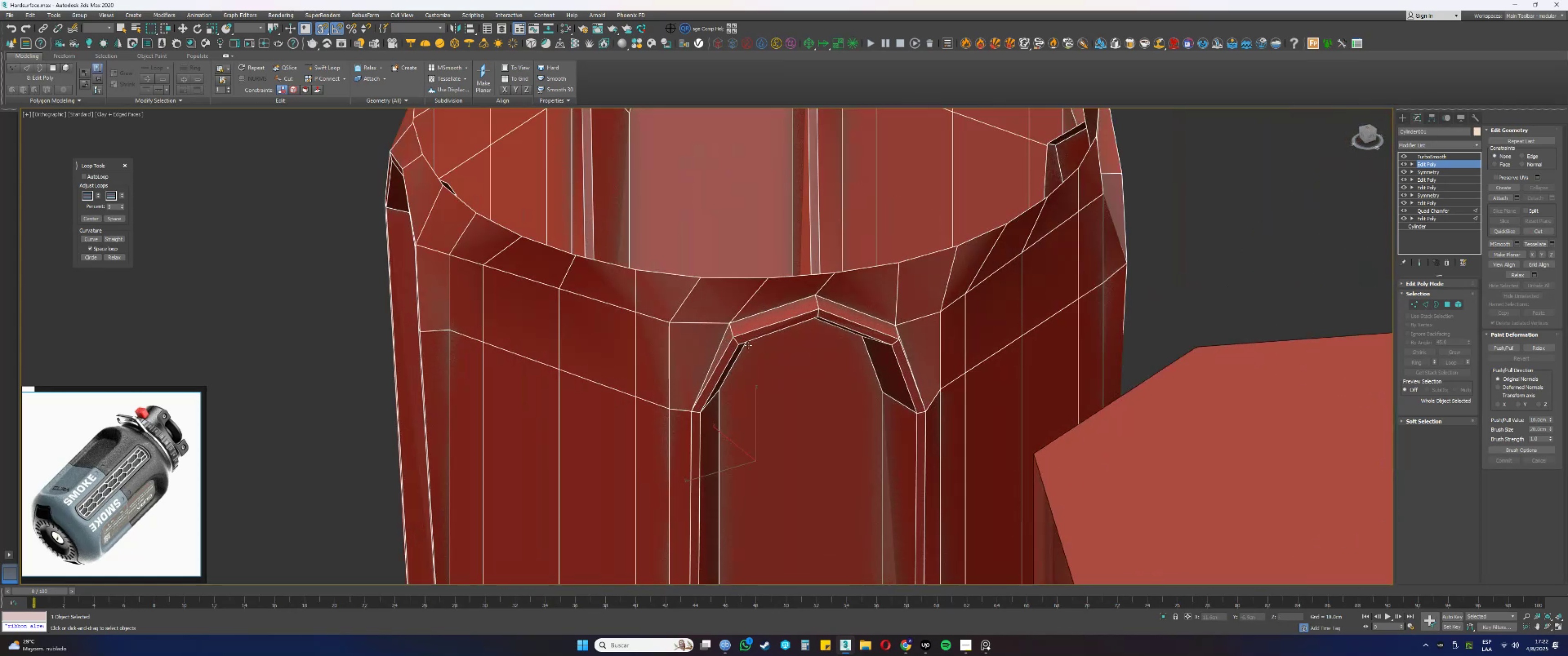 
type(12)
 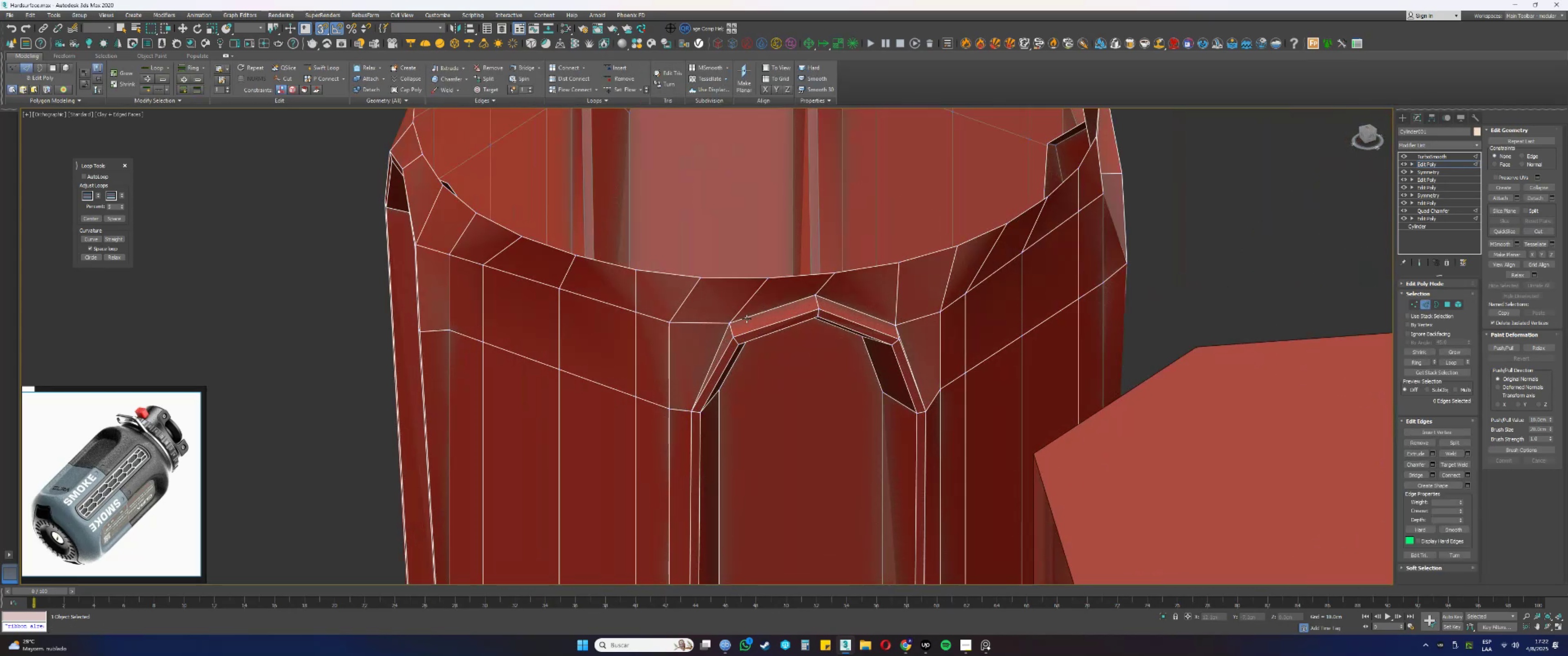 
double_click([746, 318])
 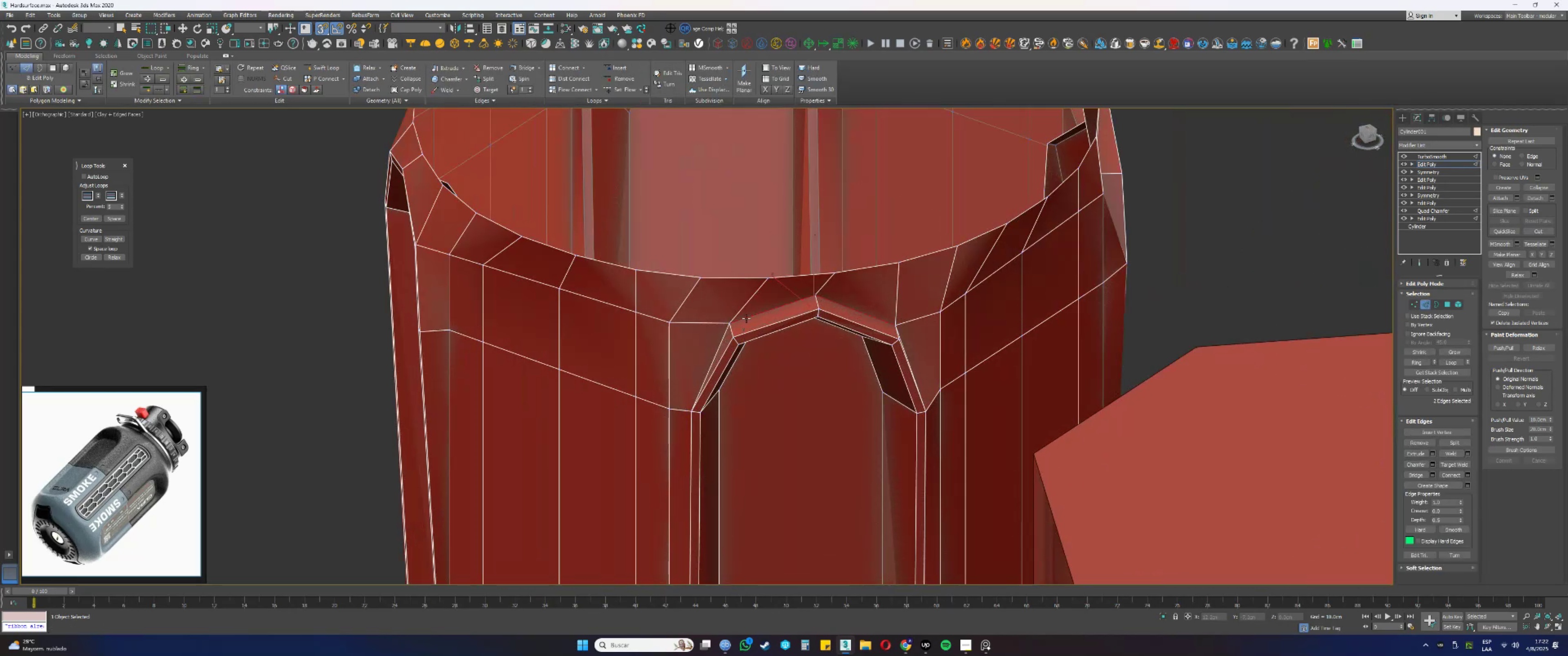 
hold_key(key=AltLeft, duration=0.36)
 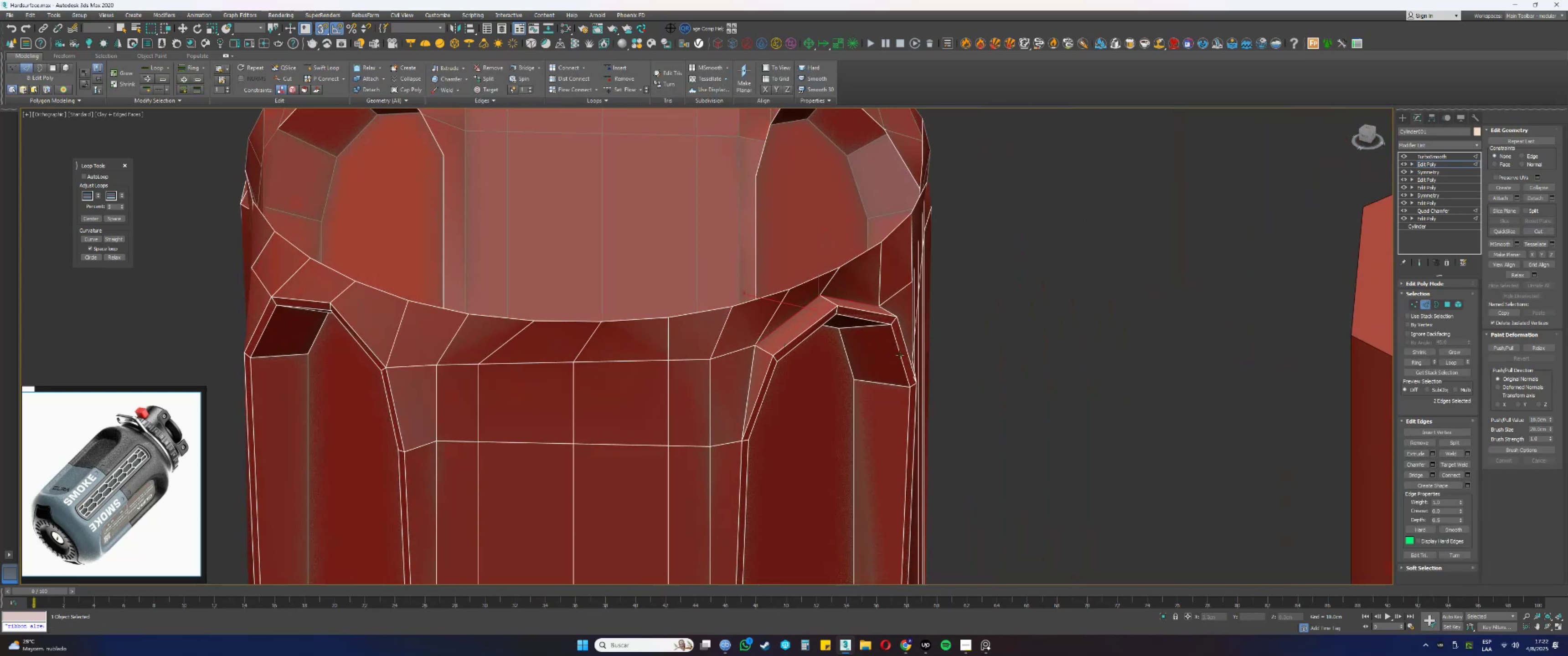 
key(1)
 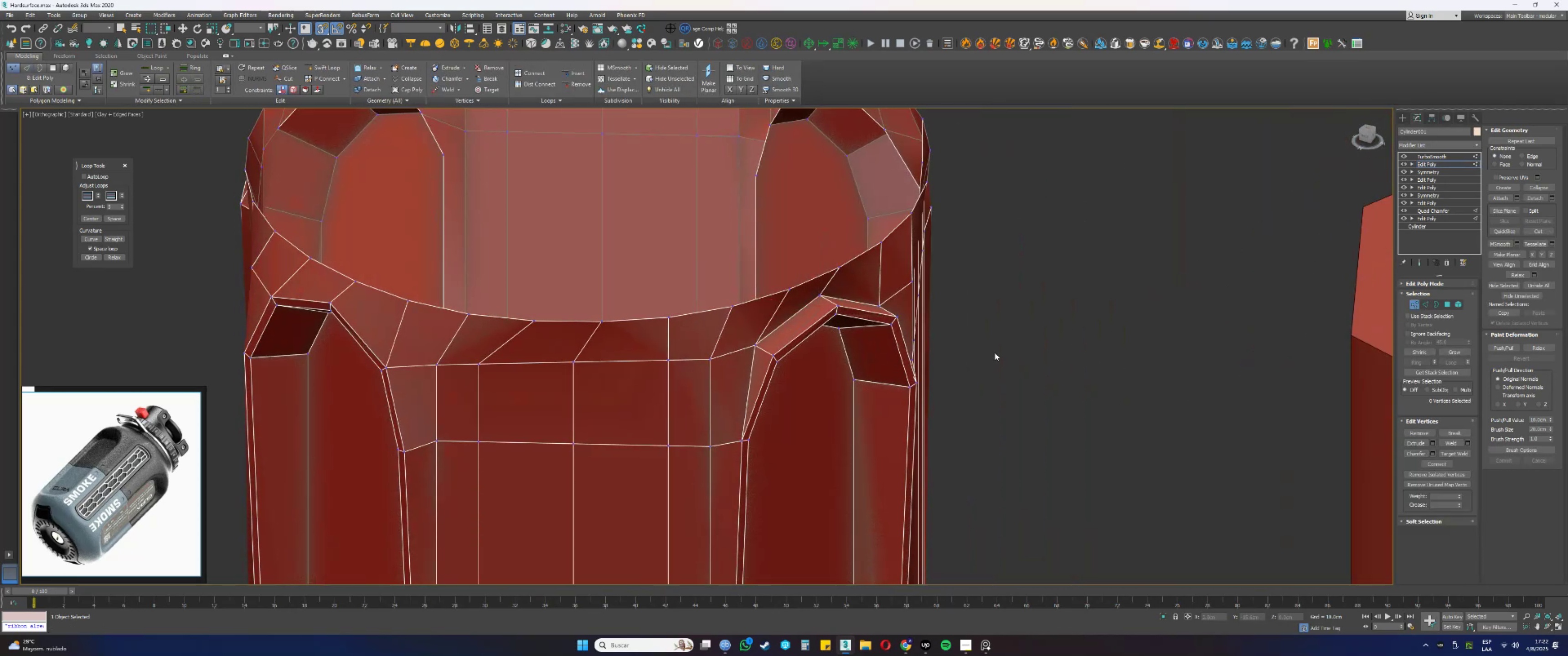 
left_click([1051, 340])
 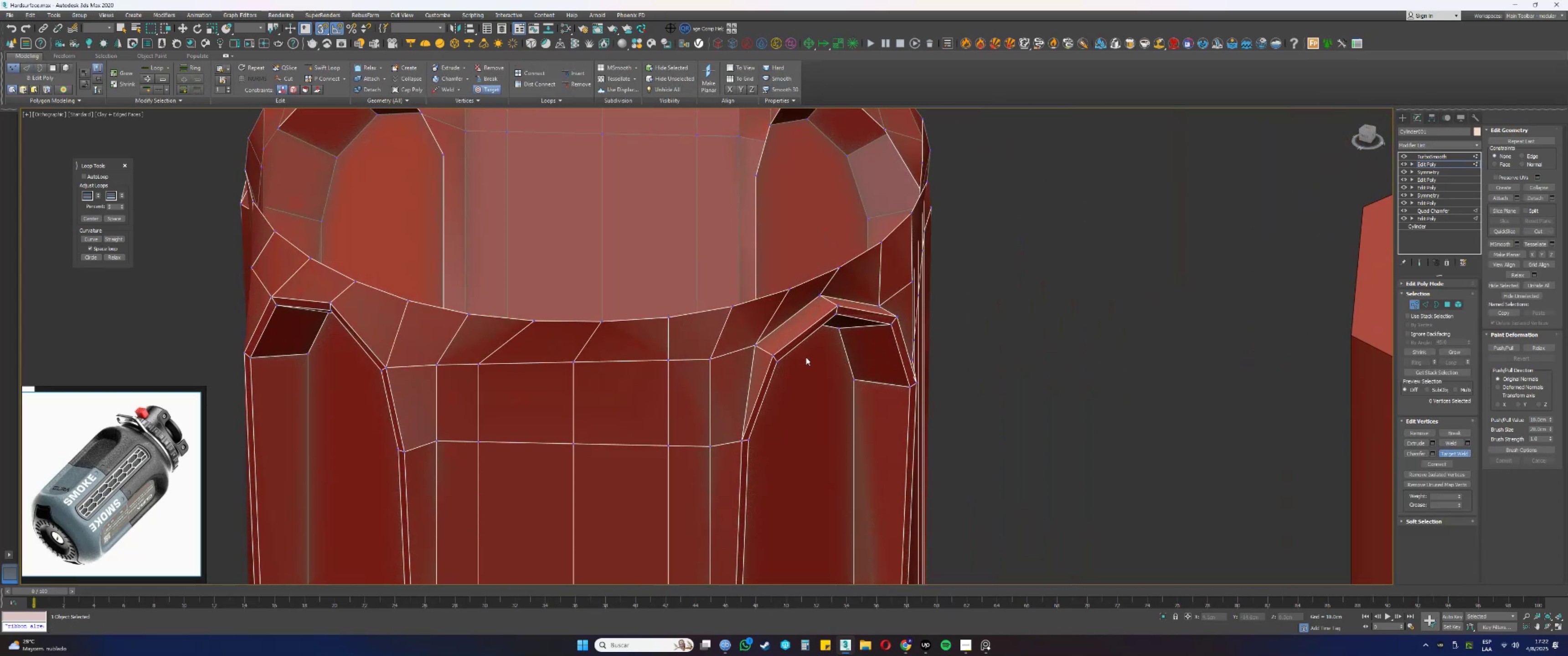 
left_click([754, 344])
 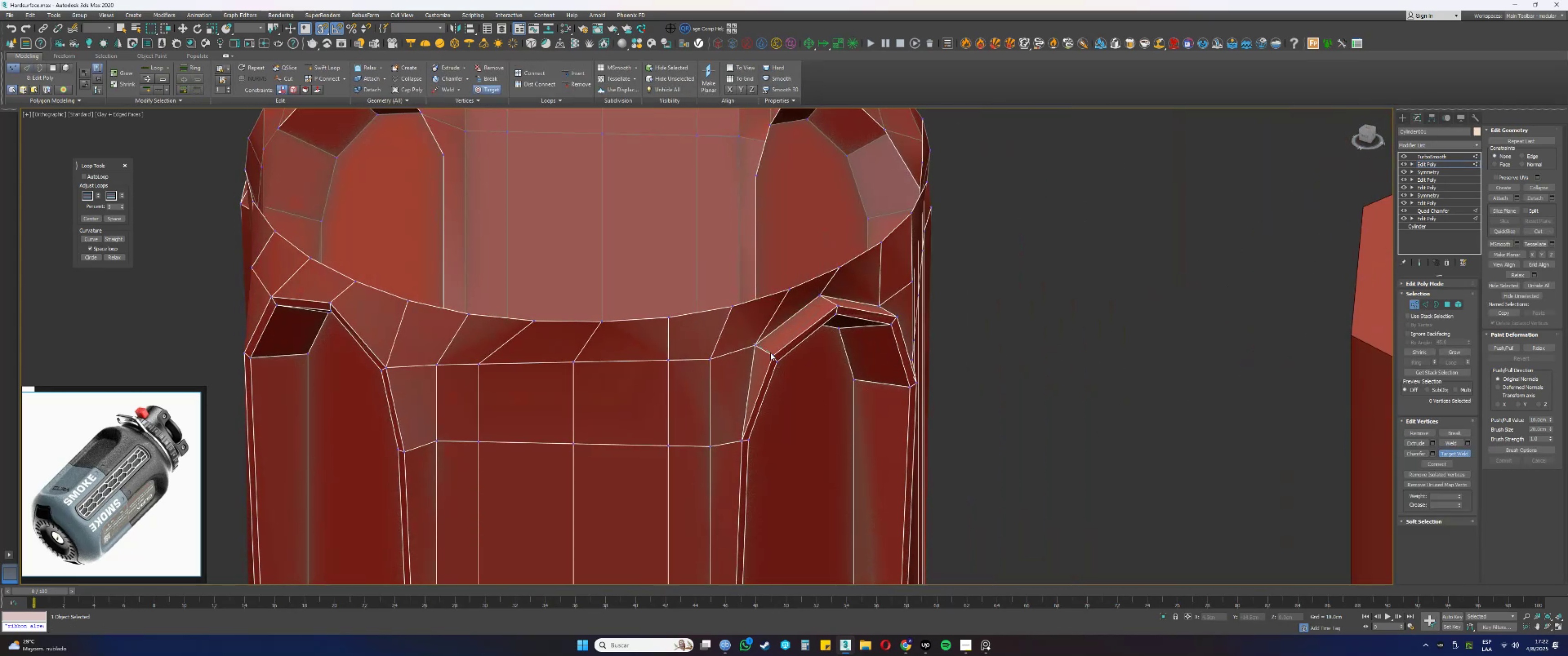 
left_click([771, 354])
 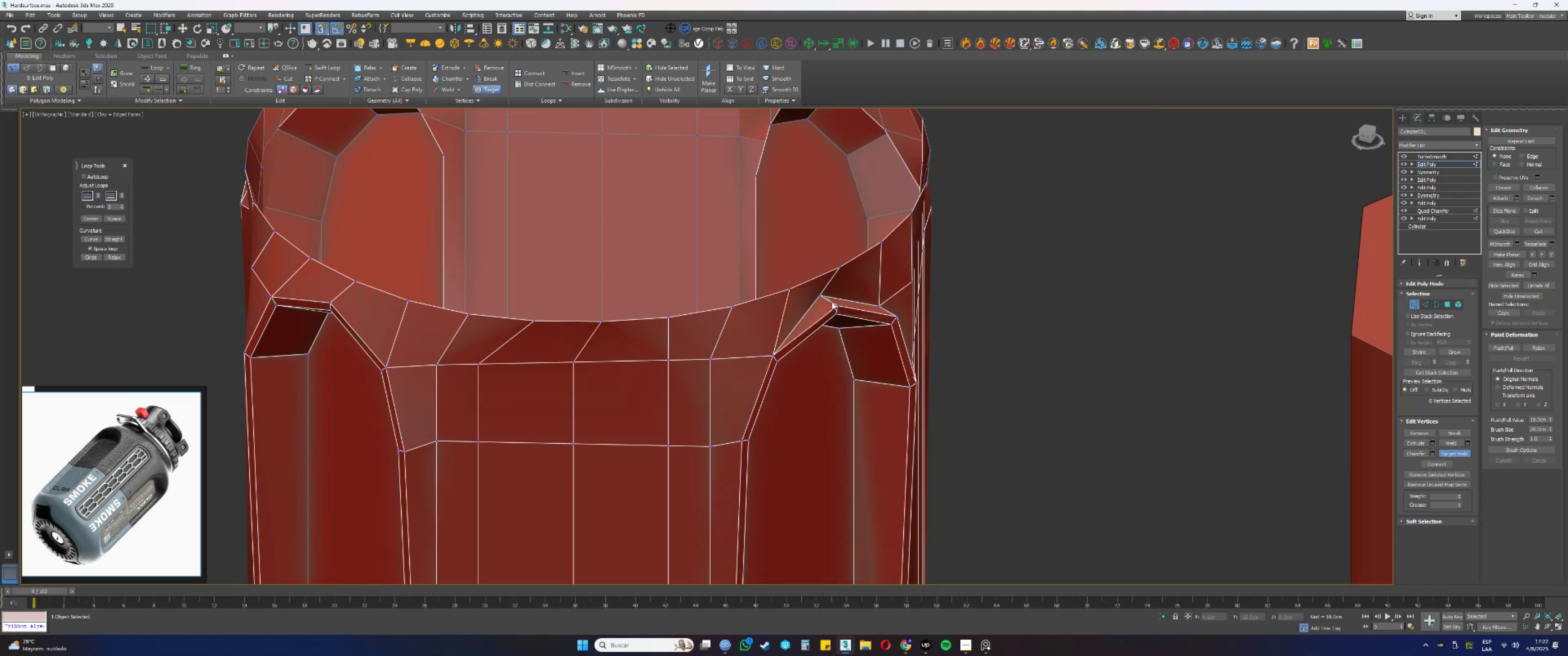 
left_click([835, 304])
 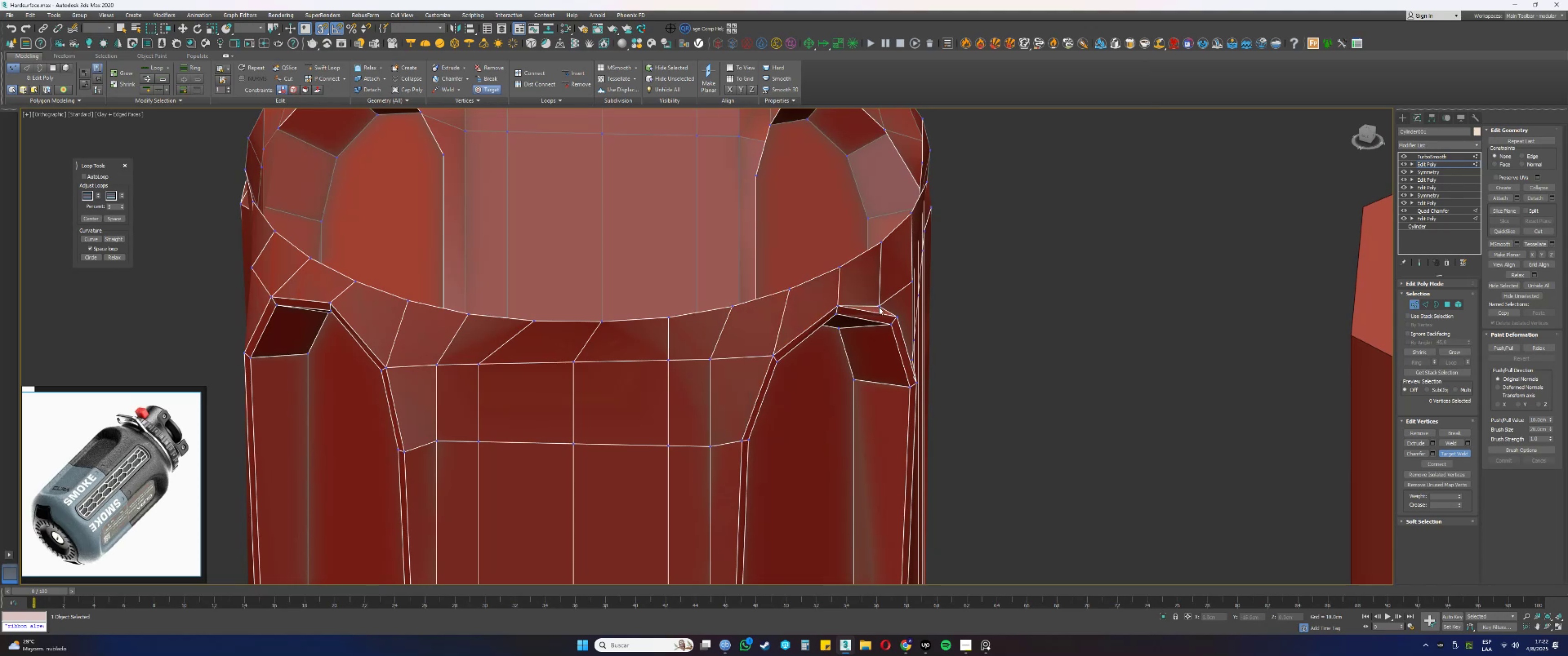 
double_click([897, 317])
 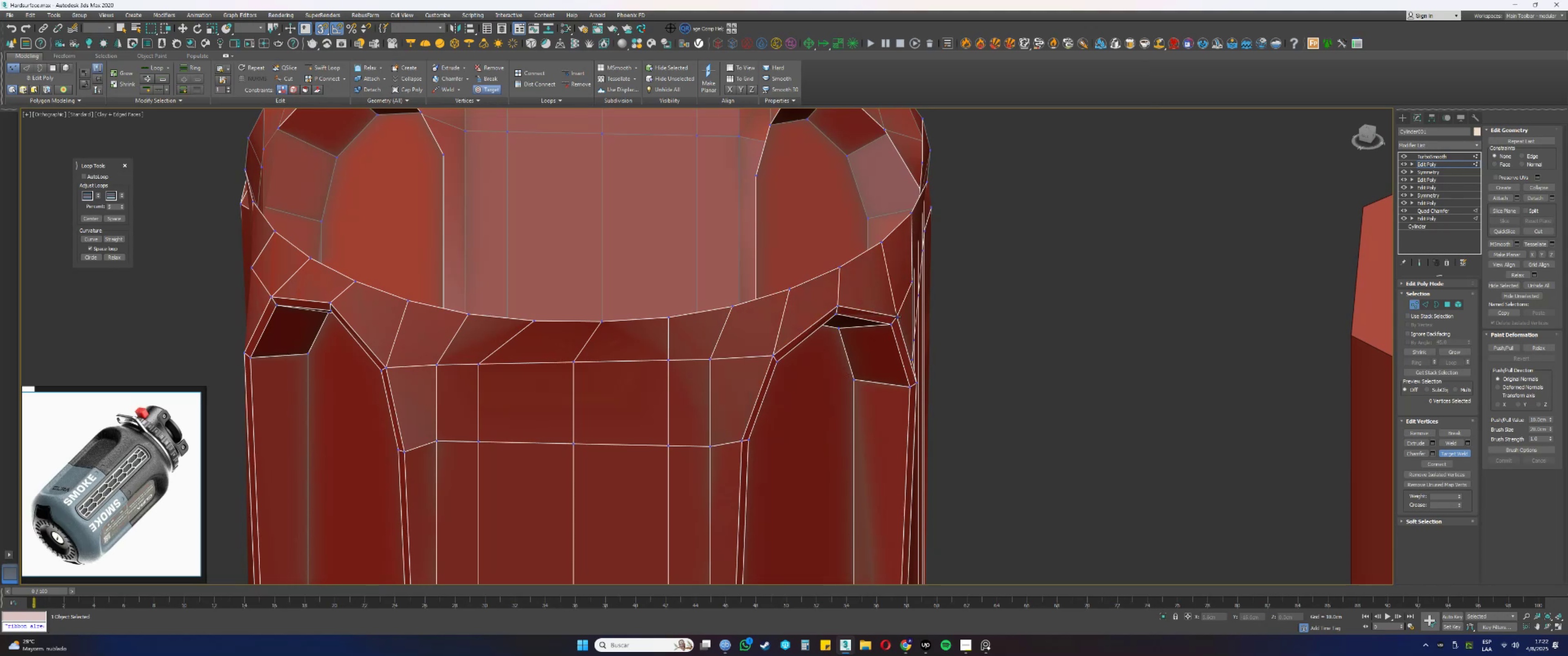 
scroll: coordinate [887, 333], scroll_direction: down, amount: 2.0
 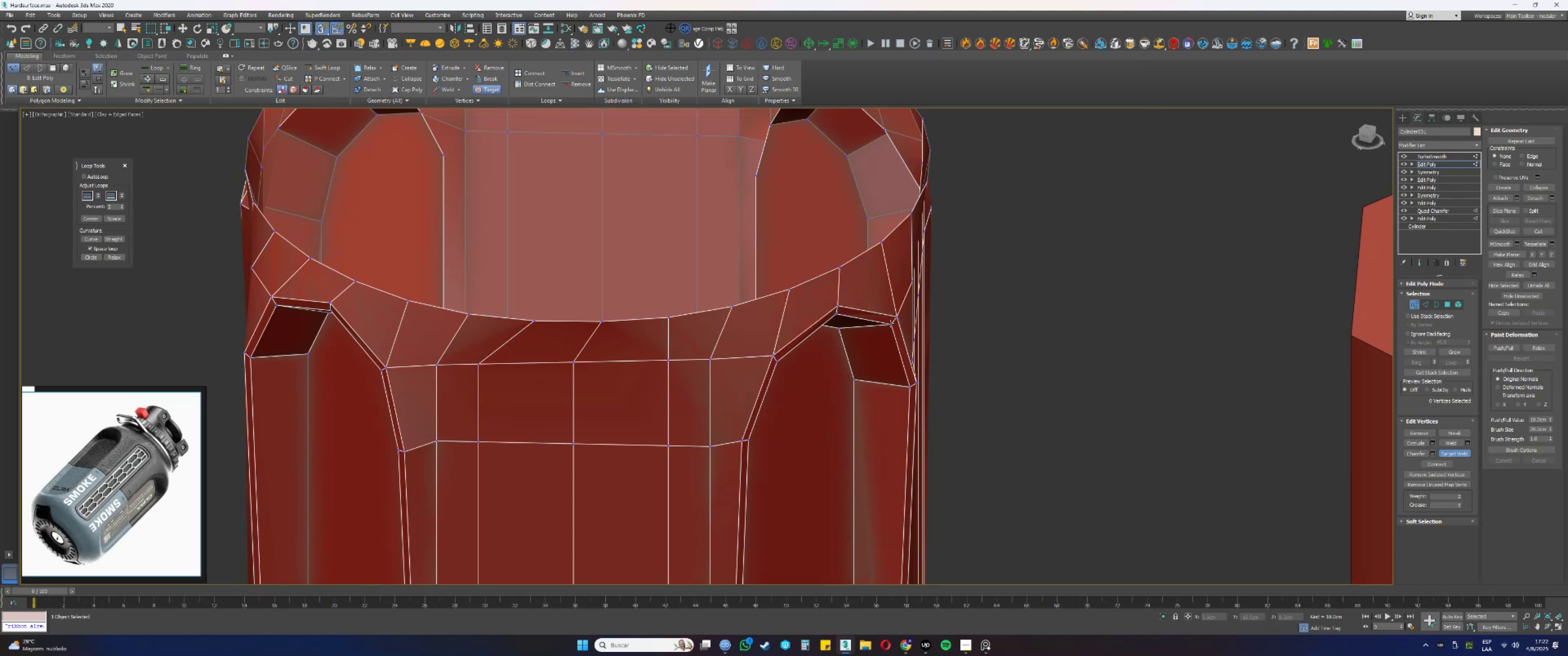 
hold_key(key=AltLeft, duration=0.68)
 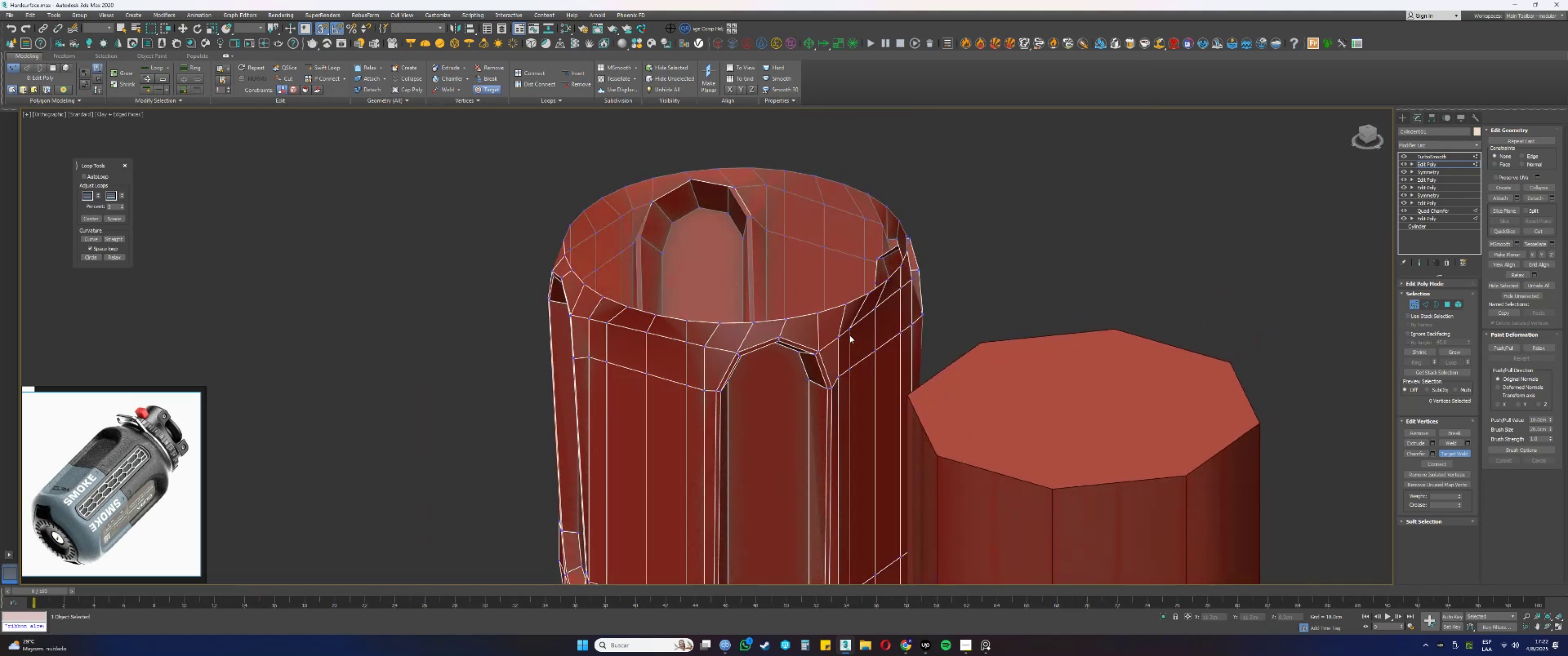 
hold_key(key=AltLeft, duration=1.38)
 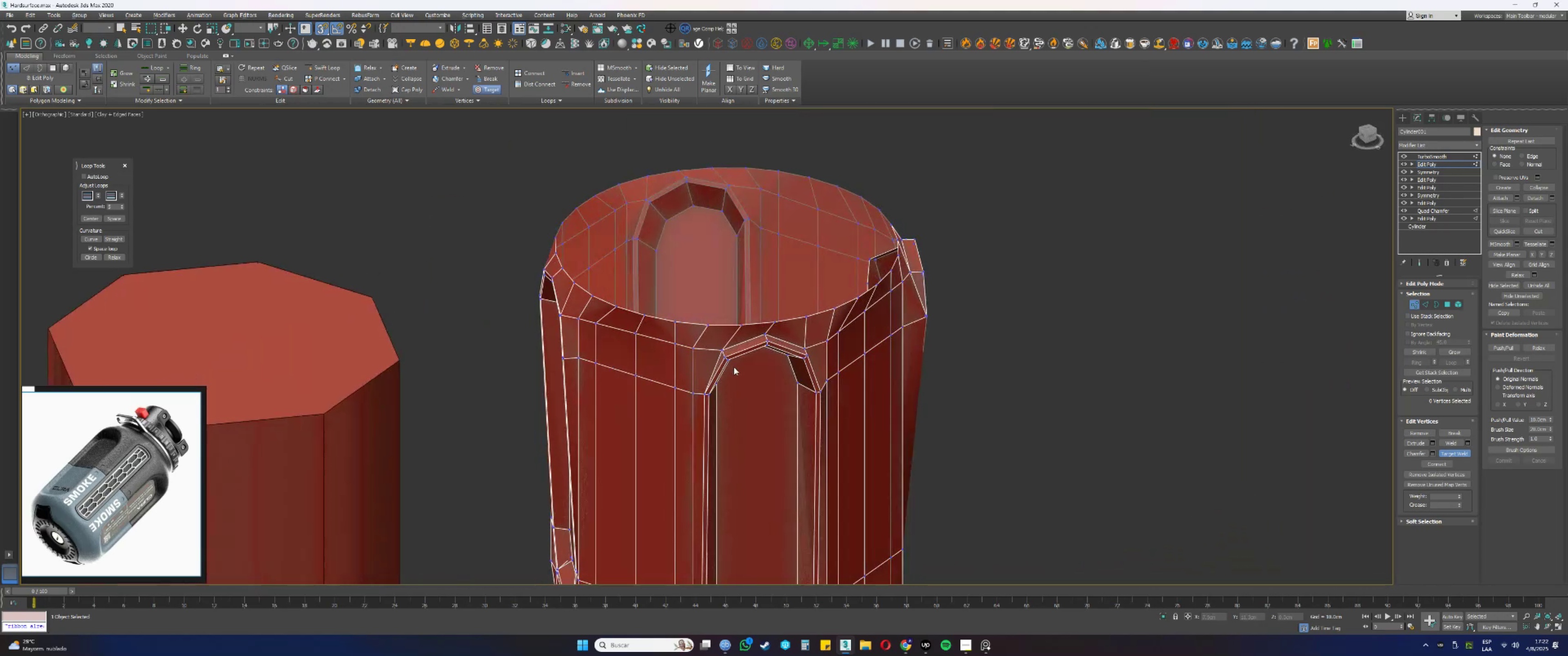 
scroll: coordinate [727, 351], scroll_direction: up, amount: 2.0
 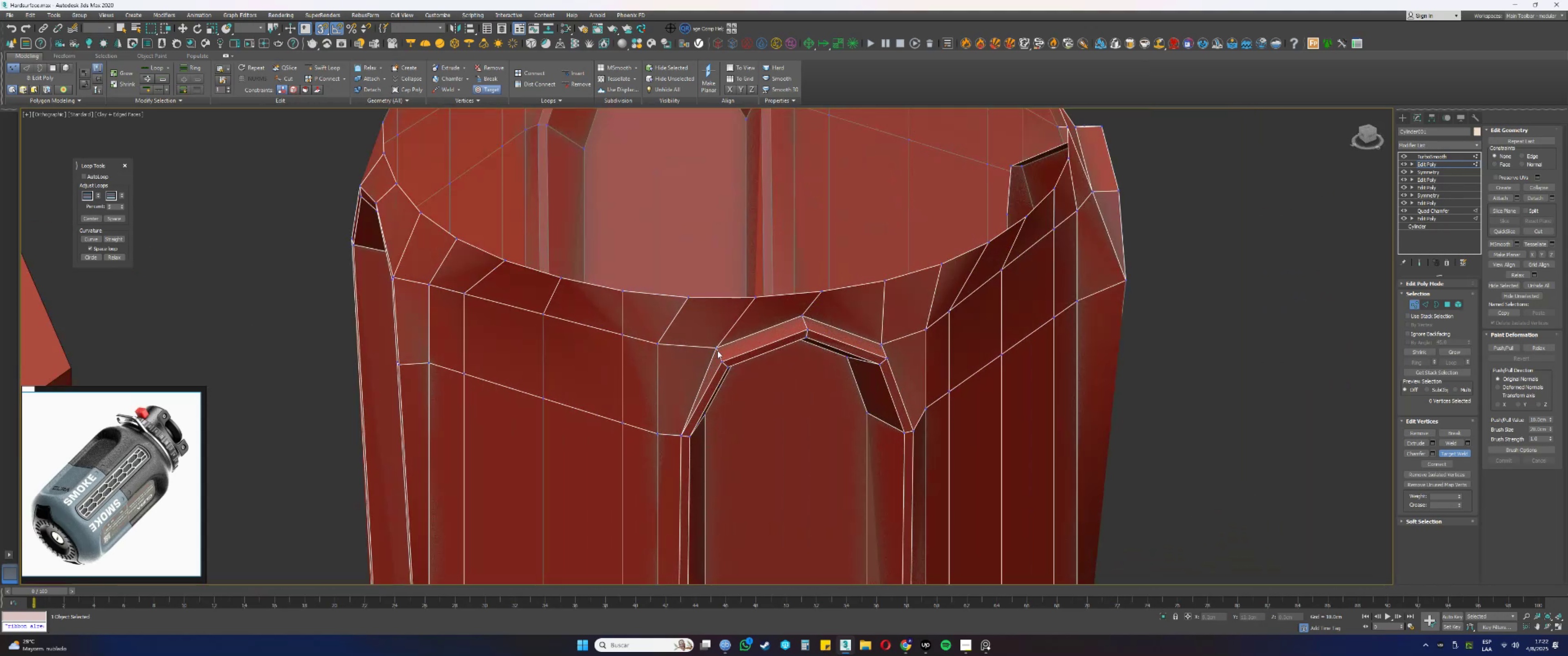 
double_click([721, 361])
 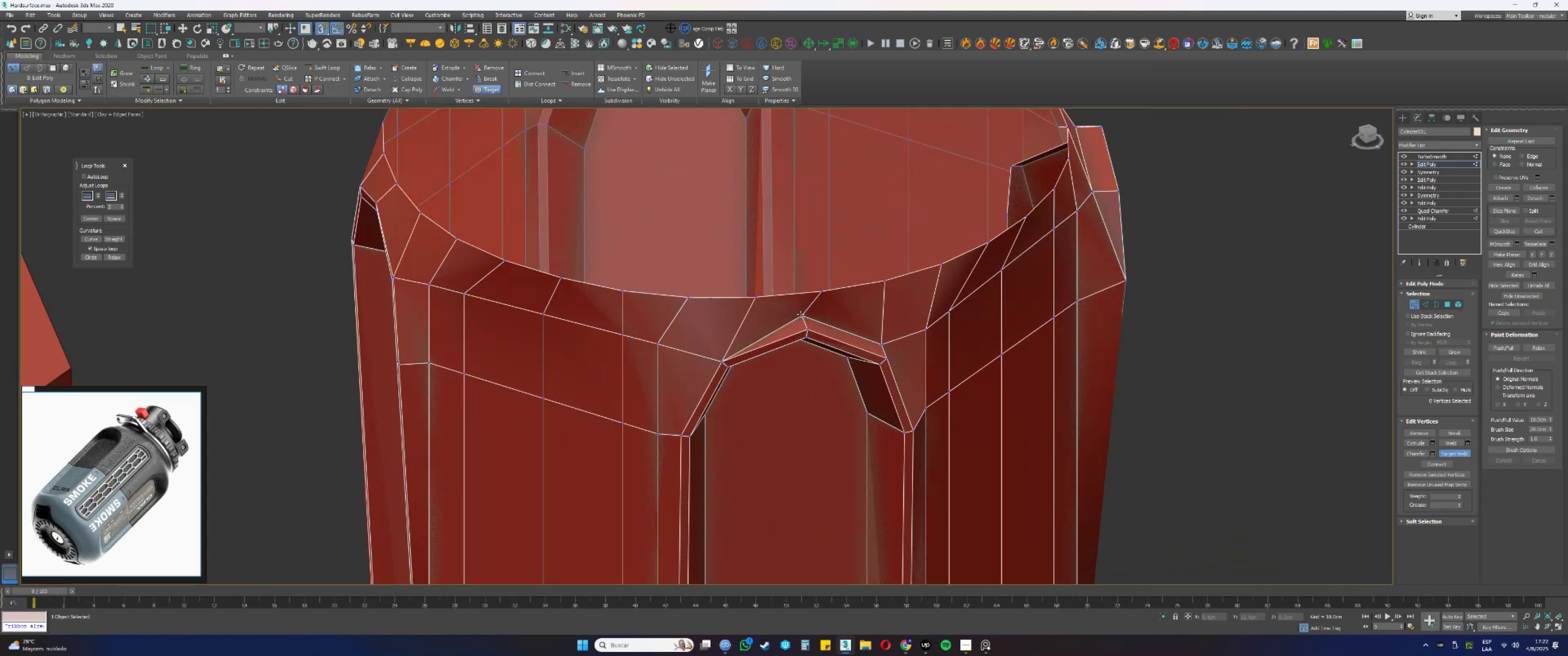 
double_click([806, 328])
 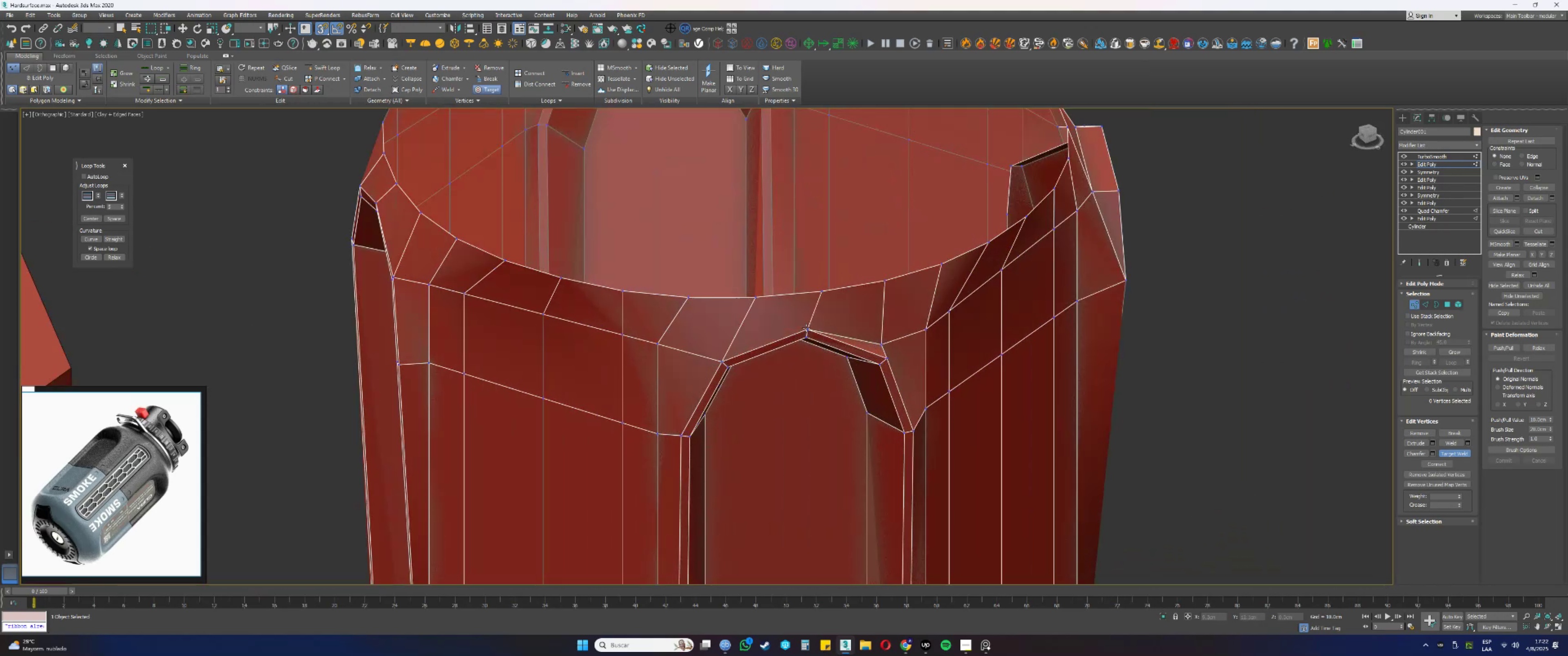 
hold_key(key=AltLeft, duration=0.3)
 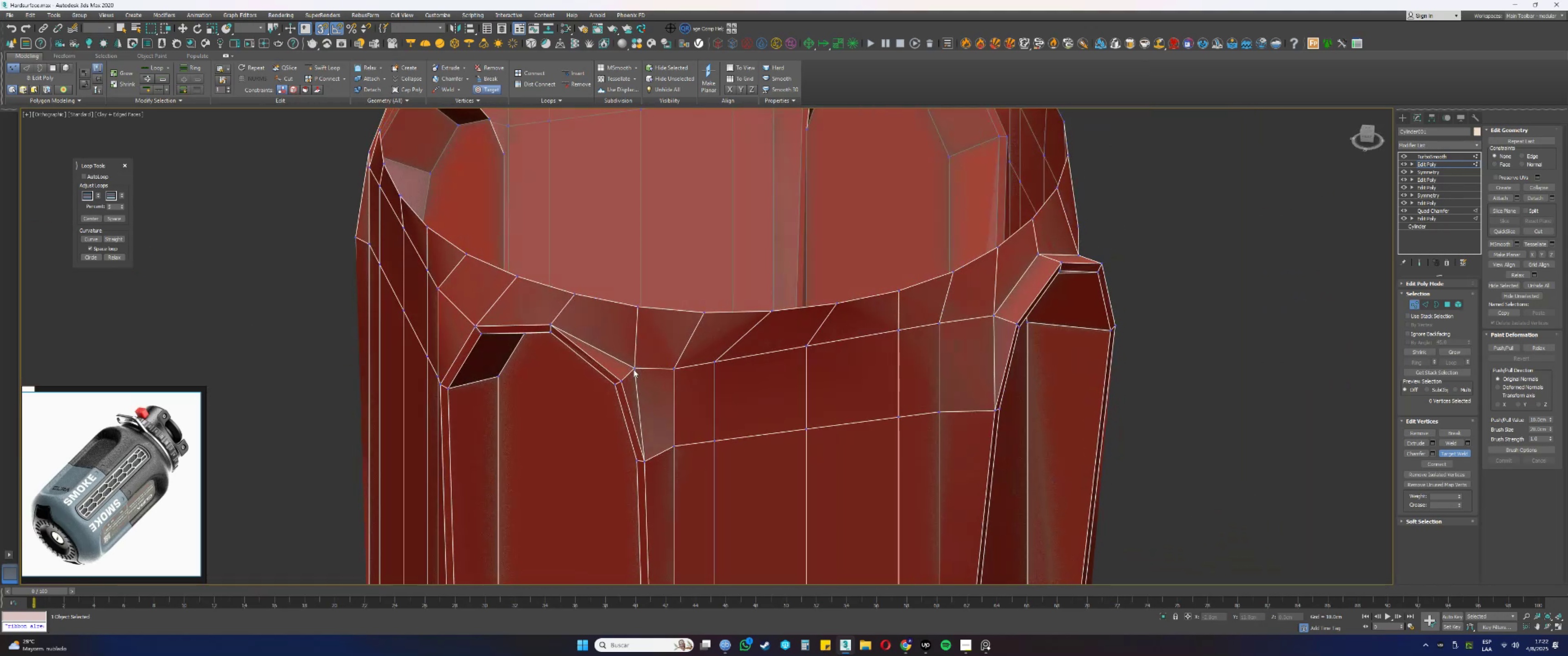 
double_click([622, 379])
 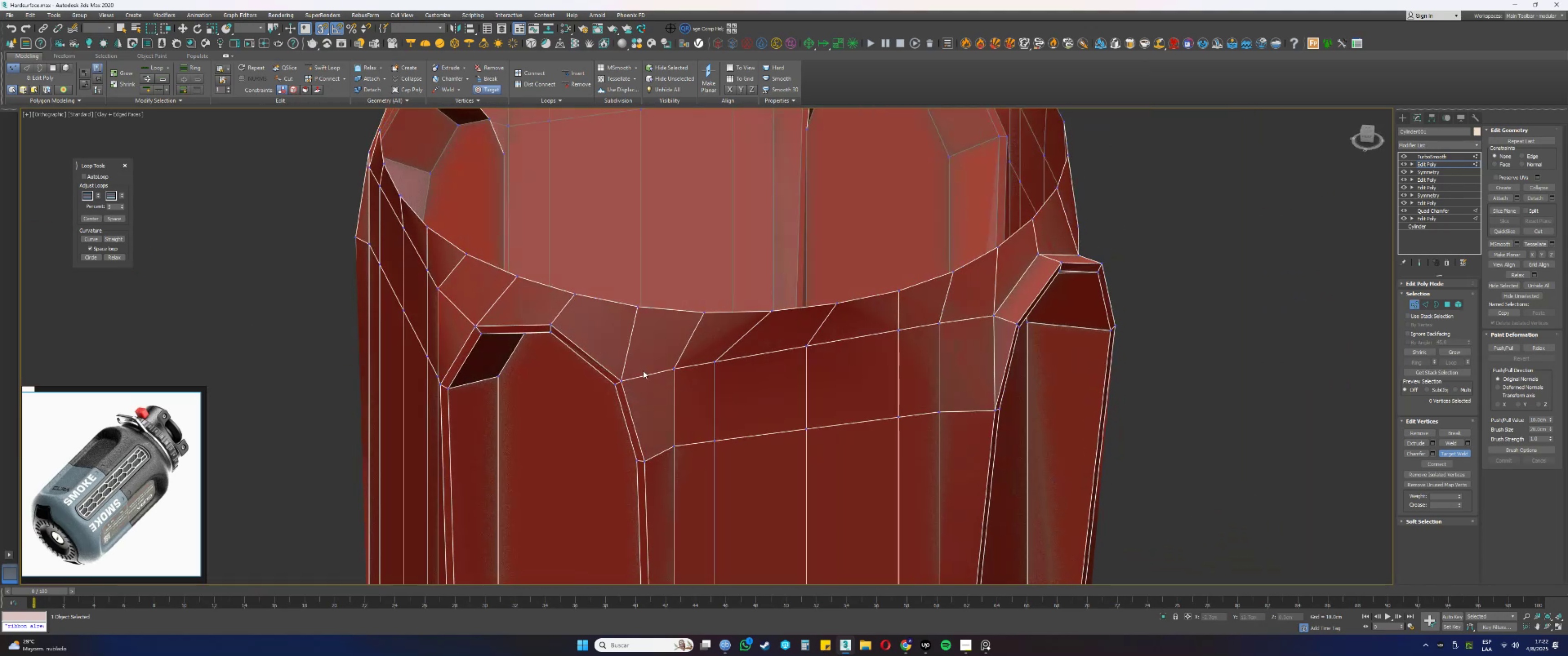 
key(Alt+AltLeft)
 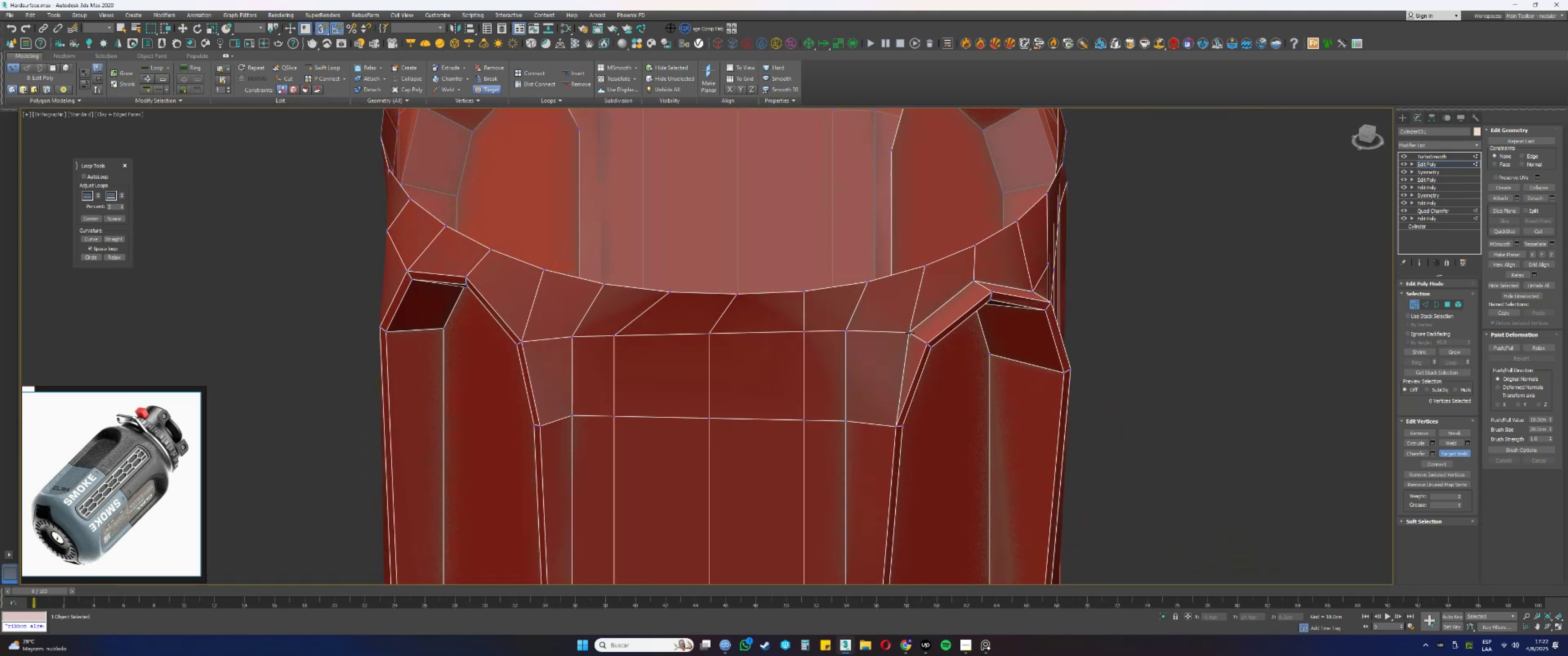 
double_click([926, 342])
 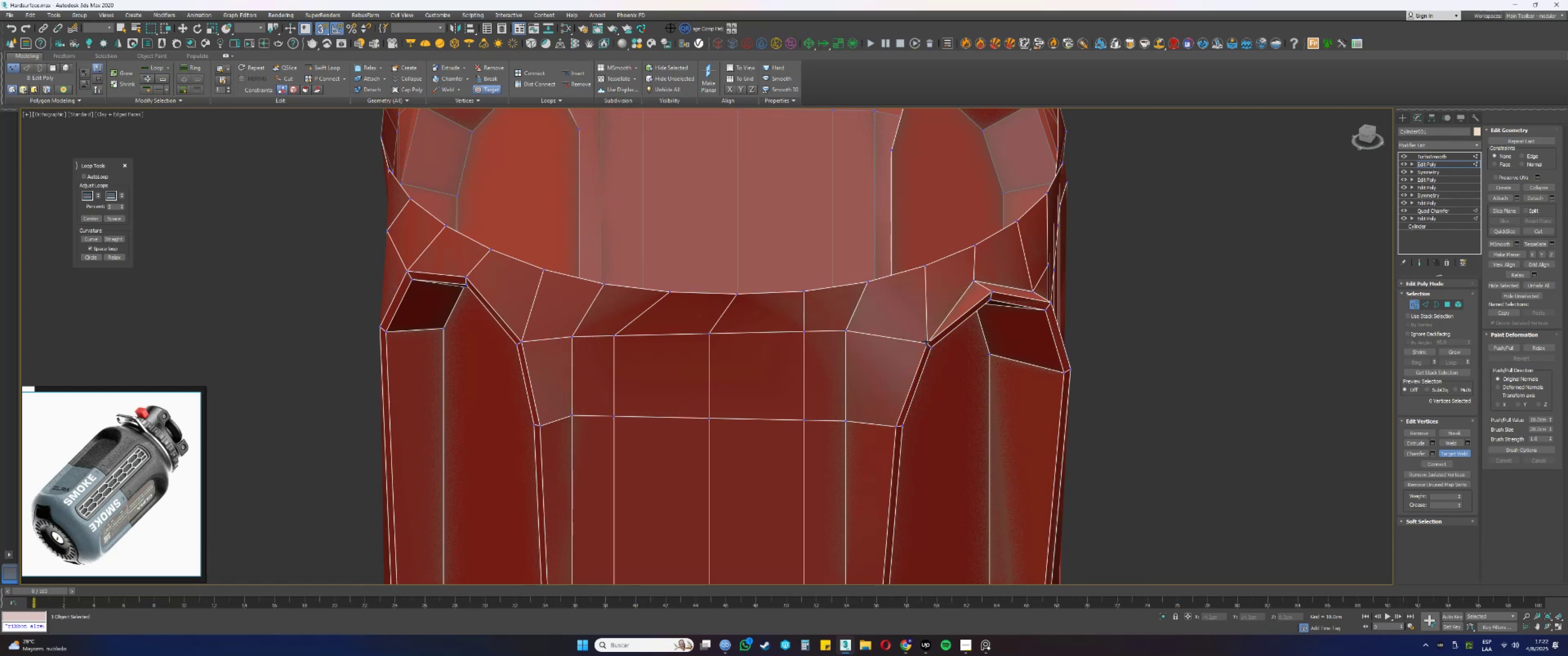 
hold_key(key=AltLeft, duration=0.37)
 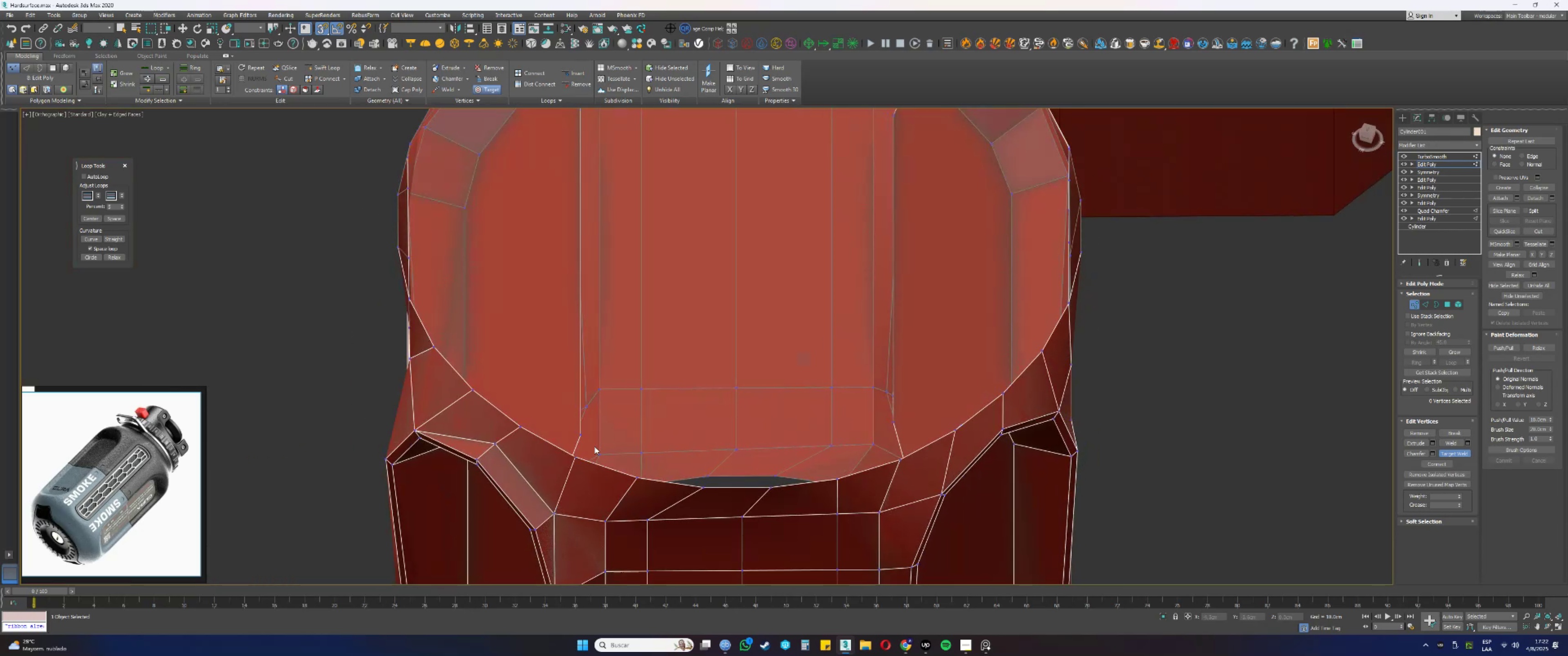 
key(Alt+AltLeft)
 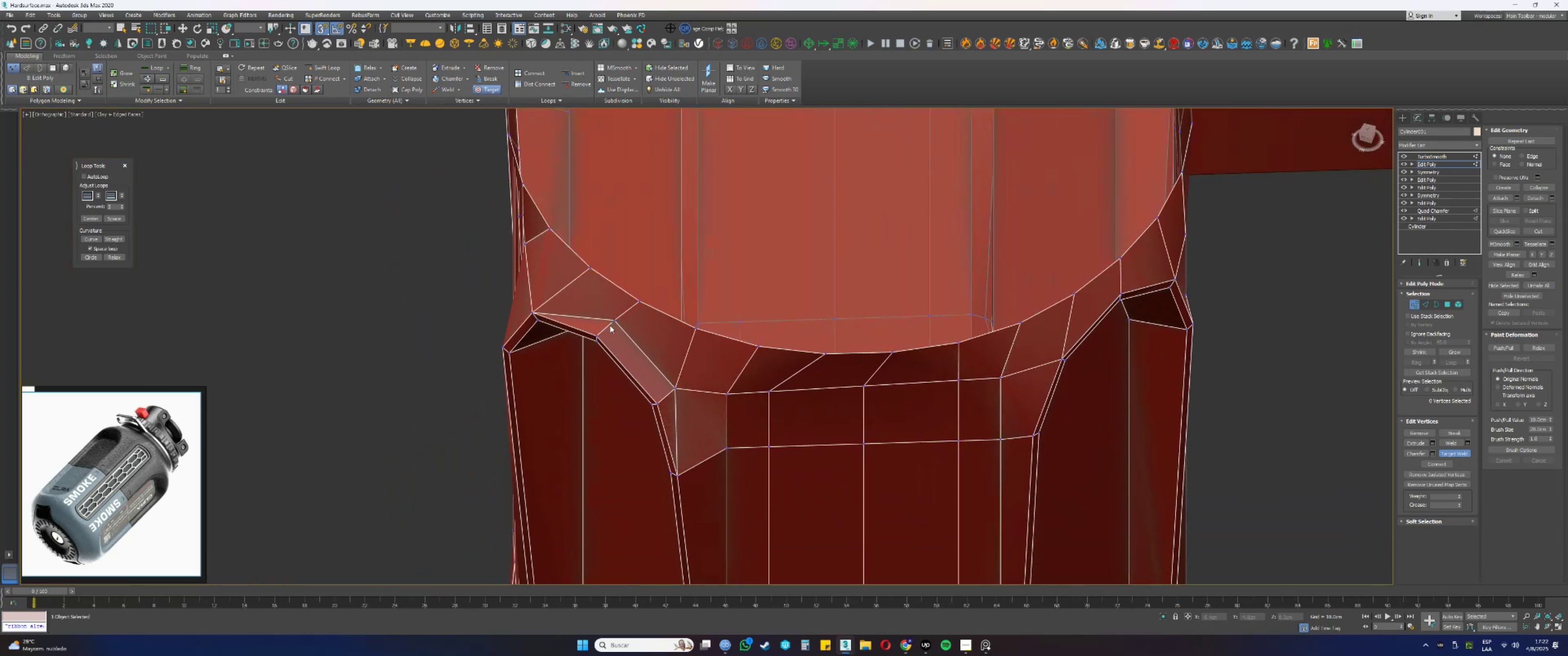 
left_click([596, 336])
 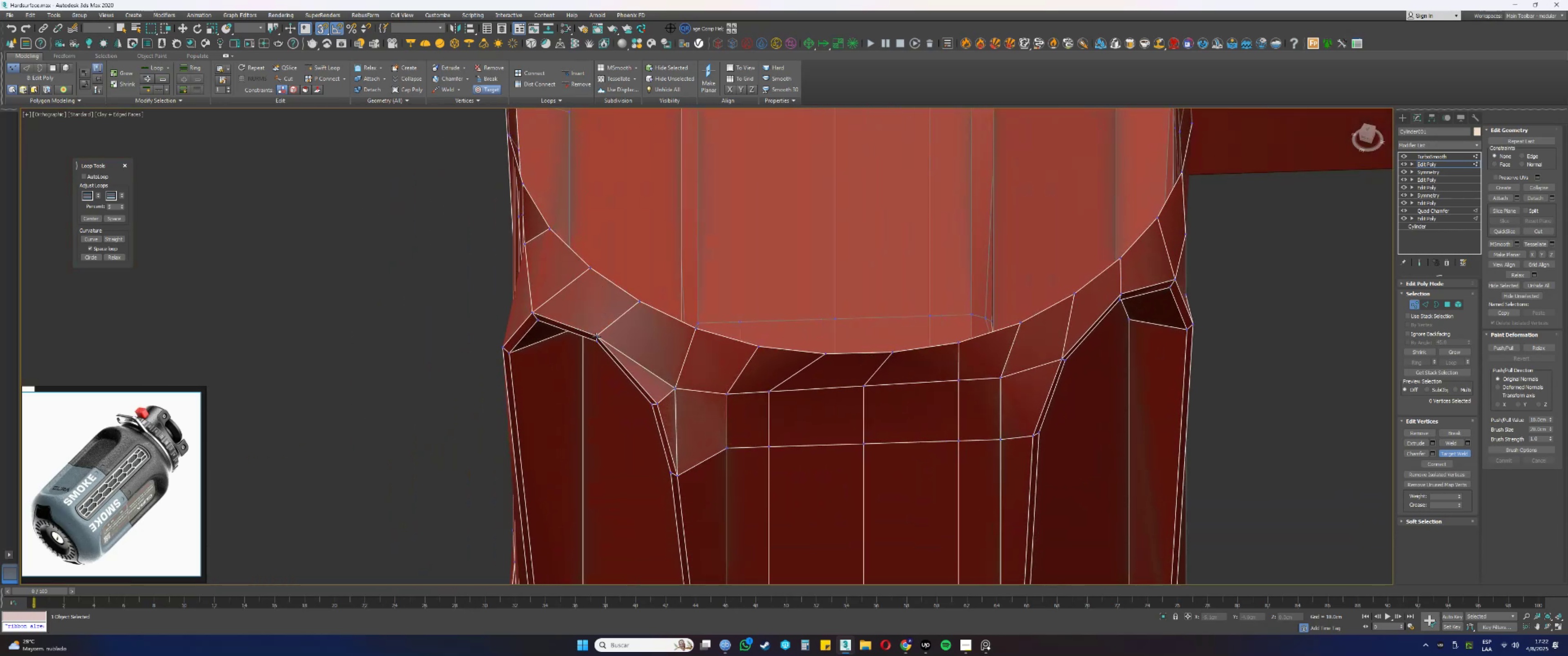 
key(Alt+AltLeft)
 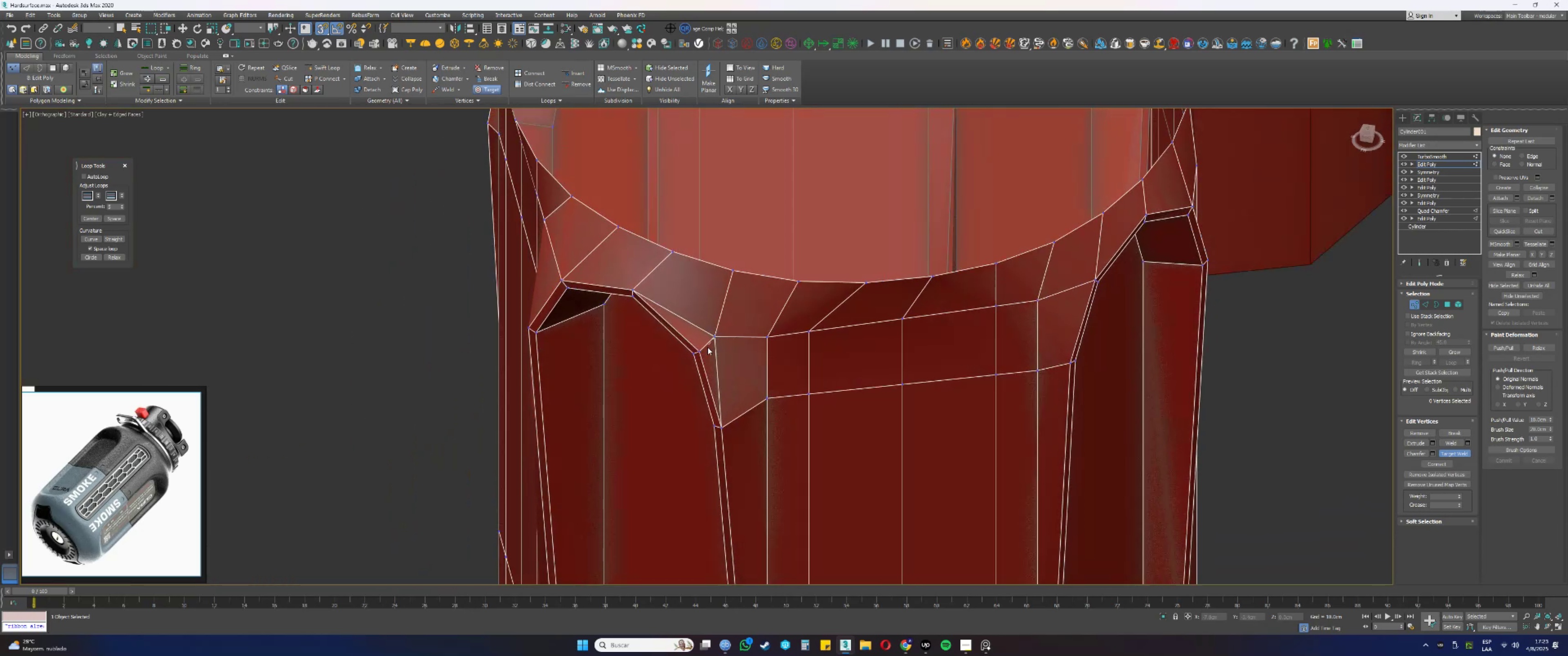 
left_click([702, 350])
 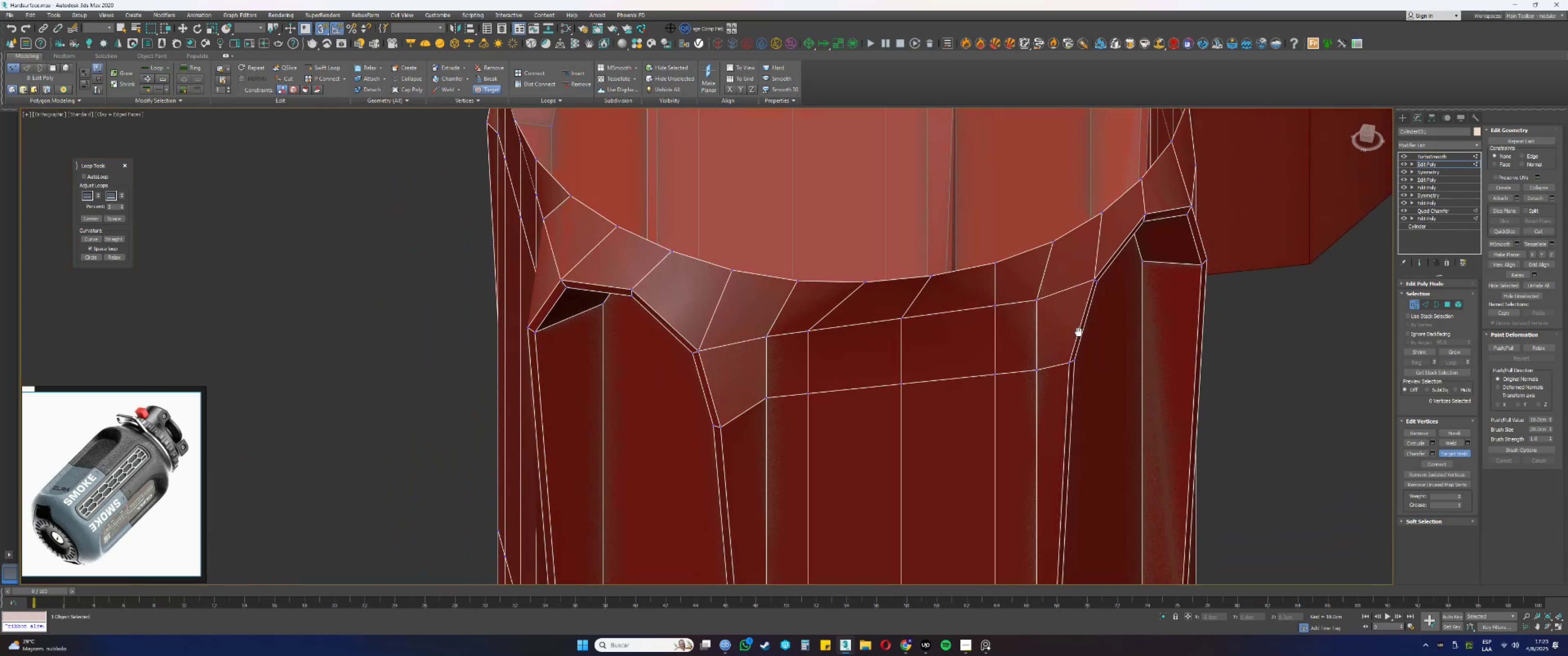 
scroll: coordinate [850, 373], scroll_direction: down, amount: 1.0
 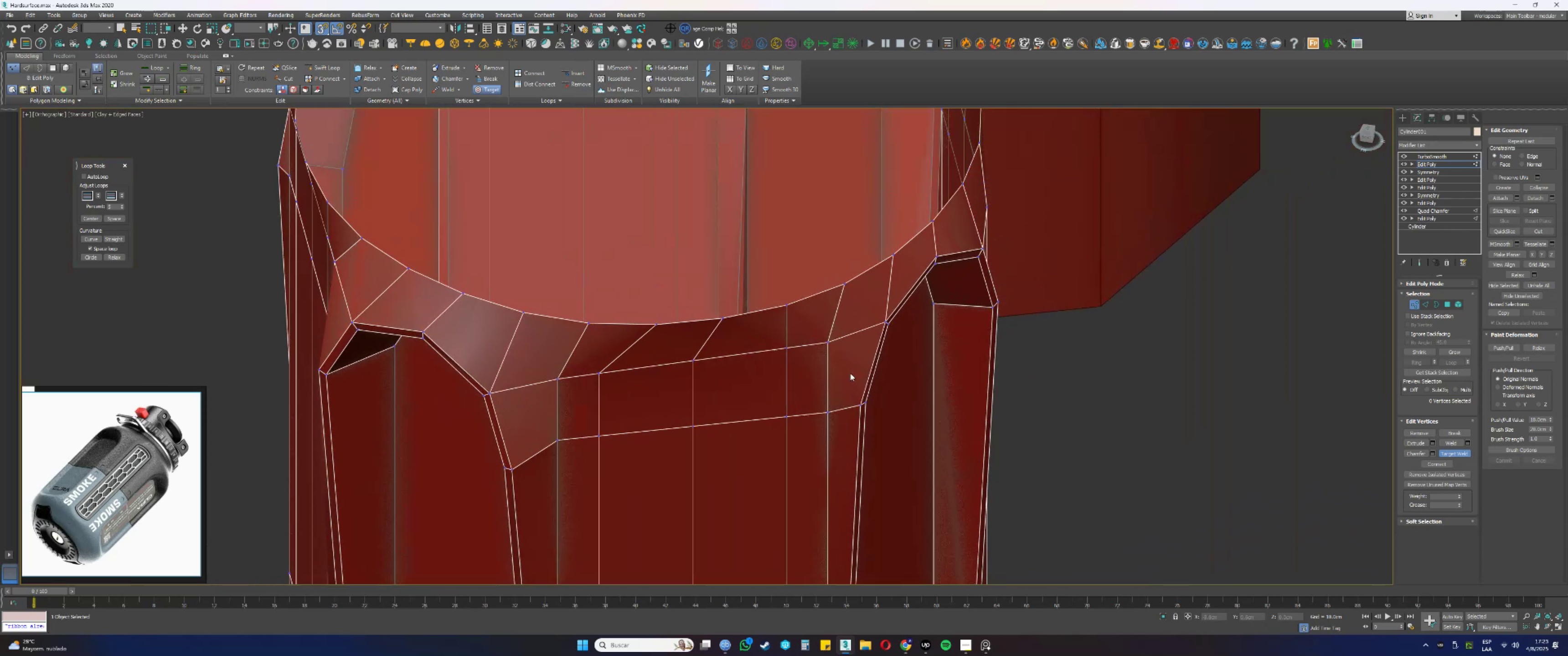 
hold_key(key=AltLeft, duration=0.68)
 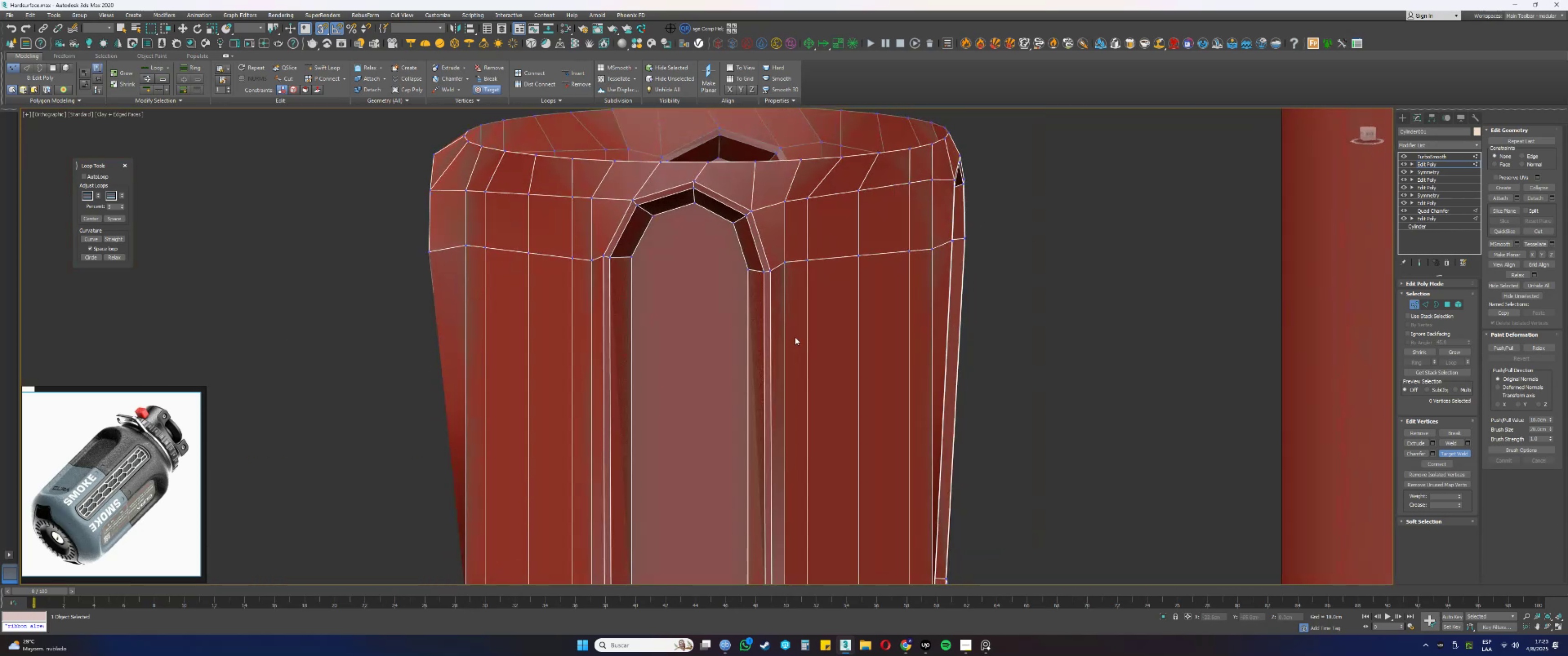 
scroll: coordinate [801, 334], scroll_direction: down, amount: 1.0
 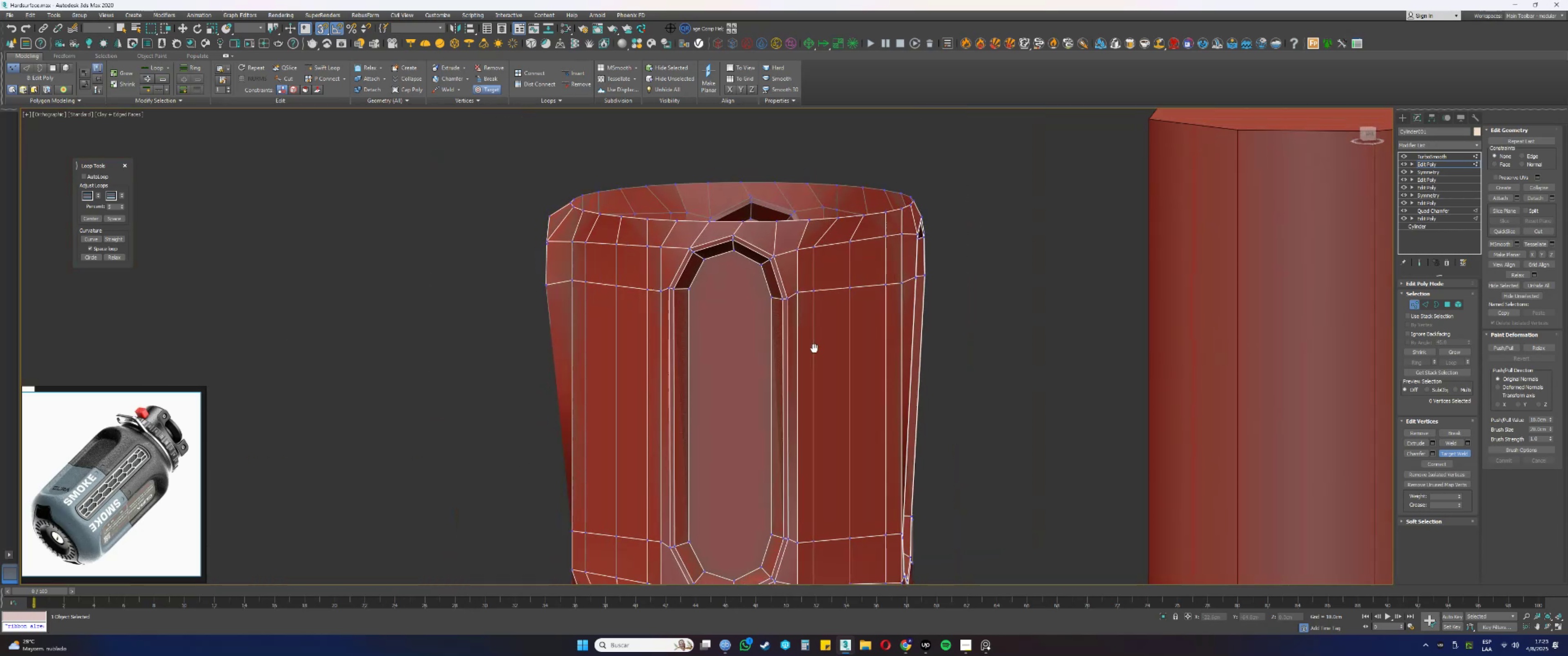 
hold_key(key=AltLeft, duration=1.5)
 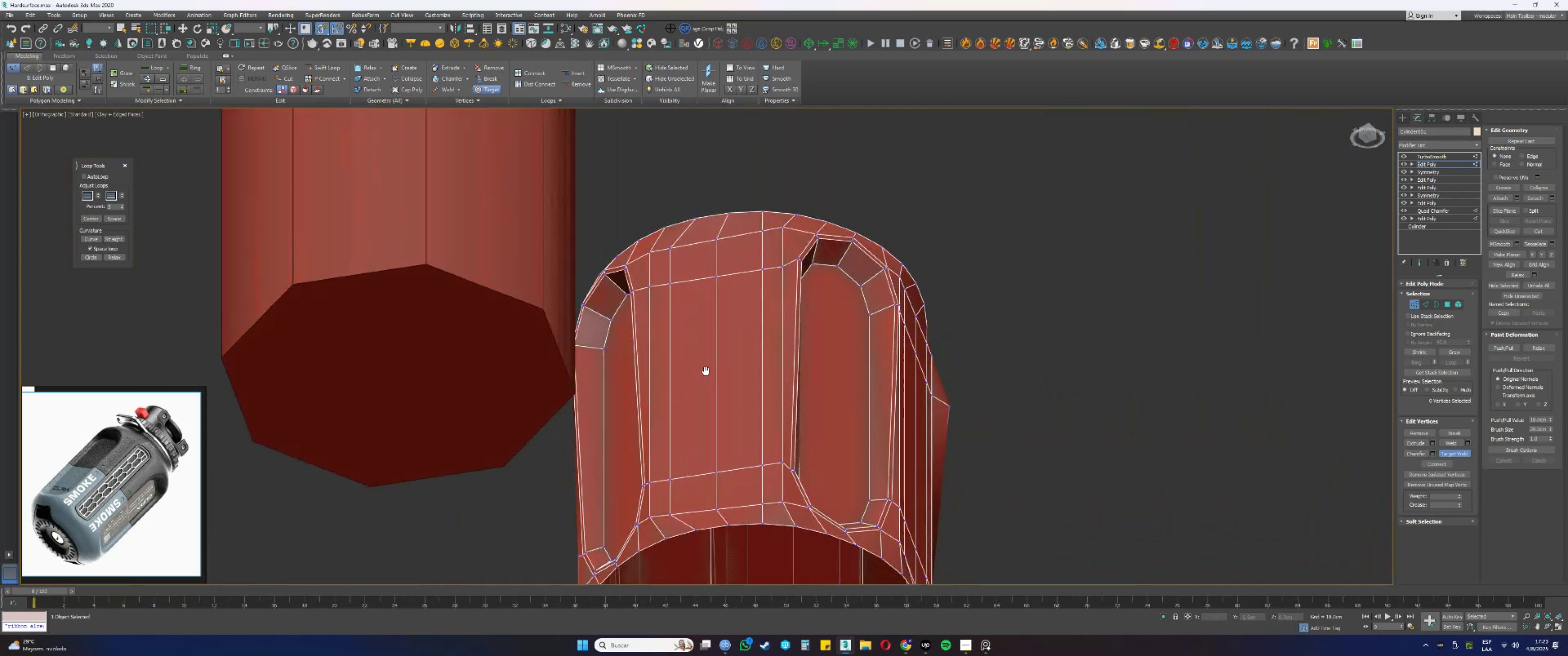 
hold_key(key=AltLeft, duration=1.41)
 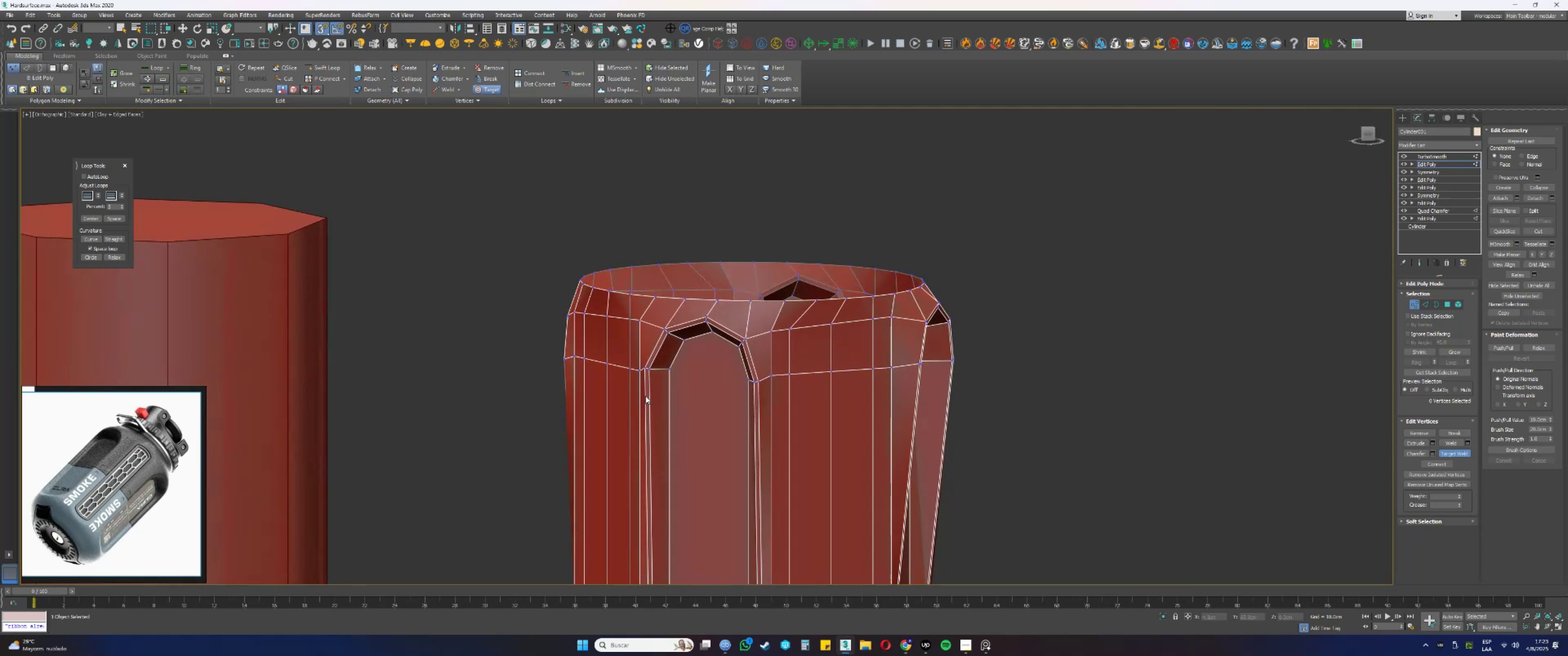 
key(Alt+AltLeft)
 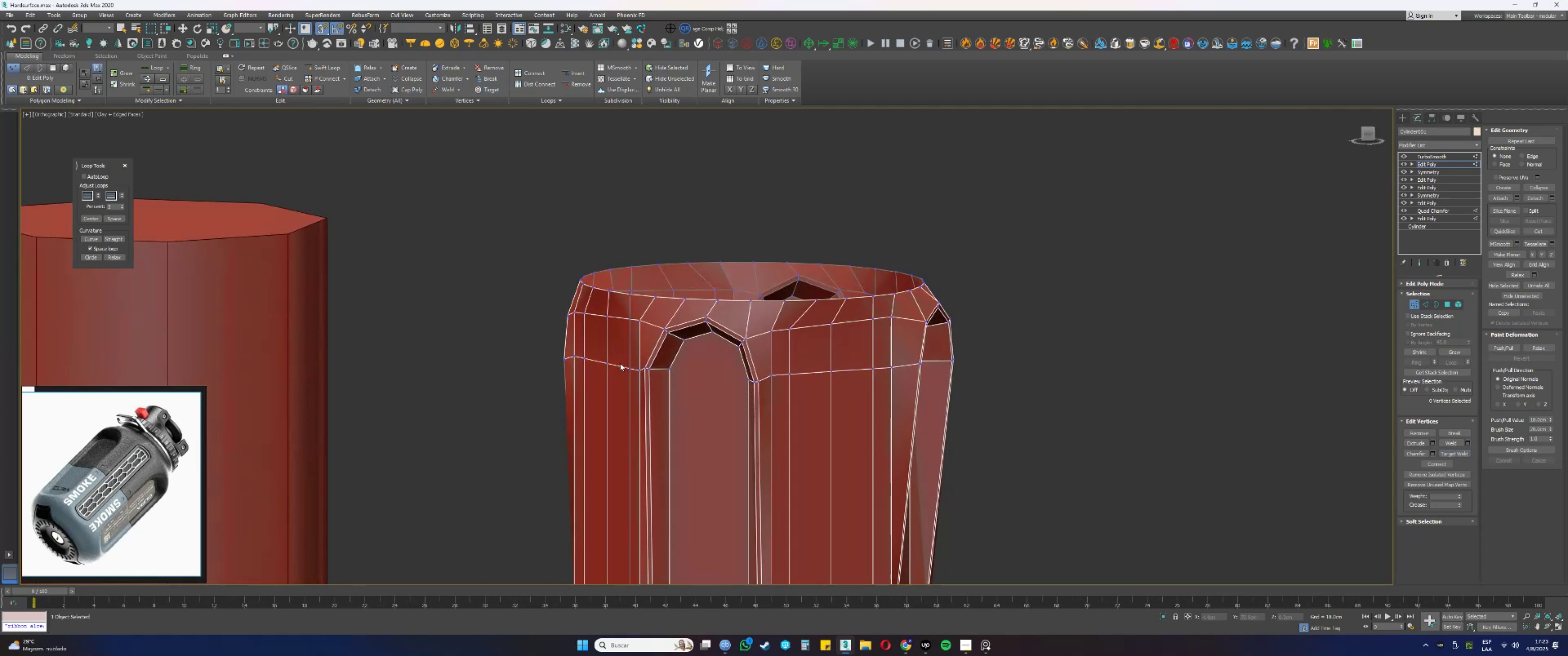 
key(Alt+AltLeft)
 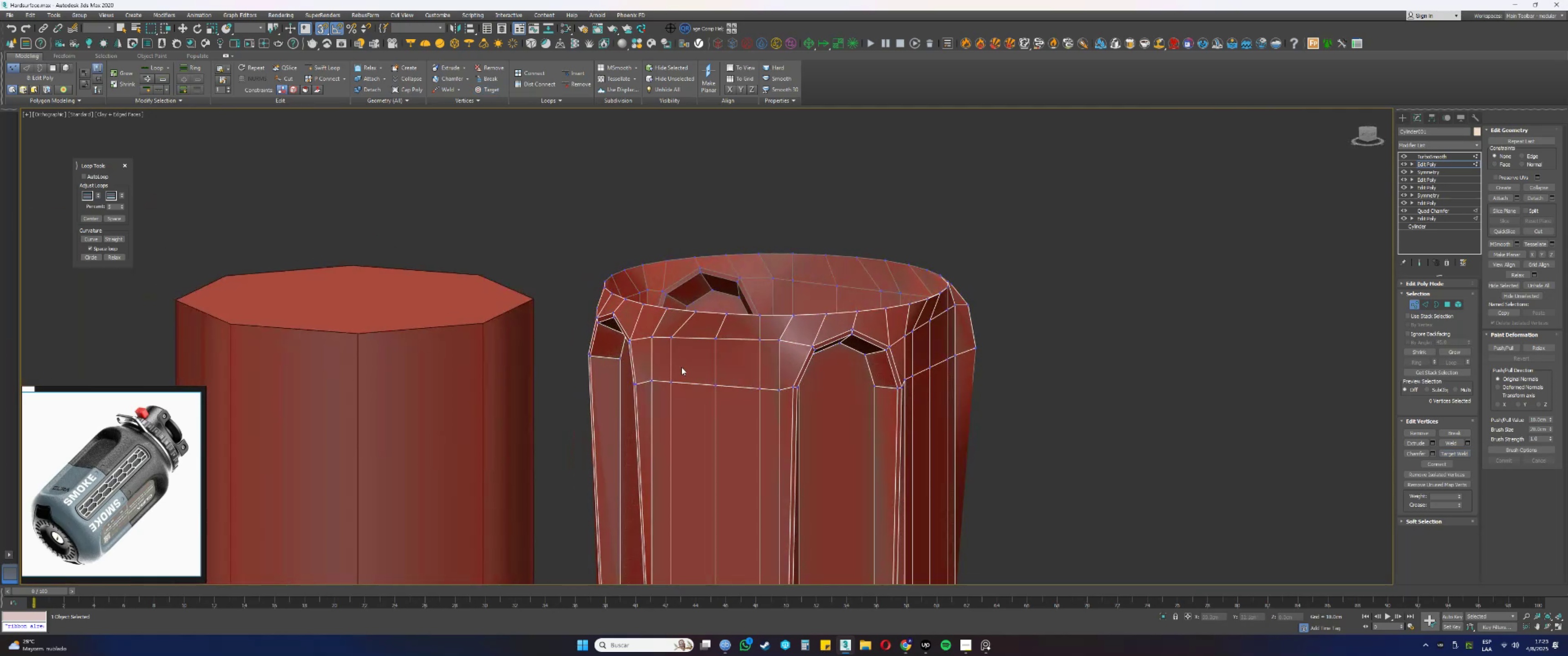 
scroll: coordinate [698, 339], scroll_direction: up, amount: 1.0
 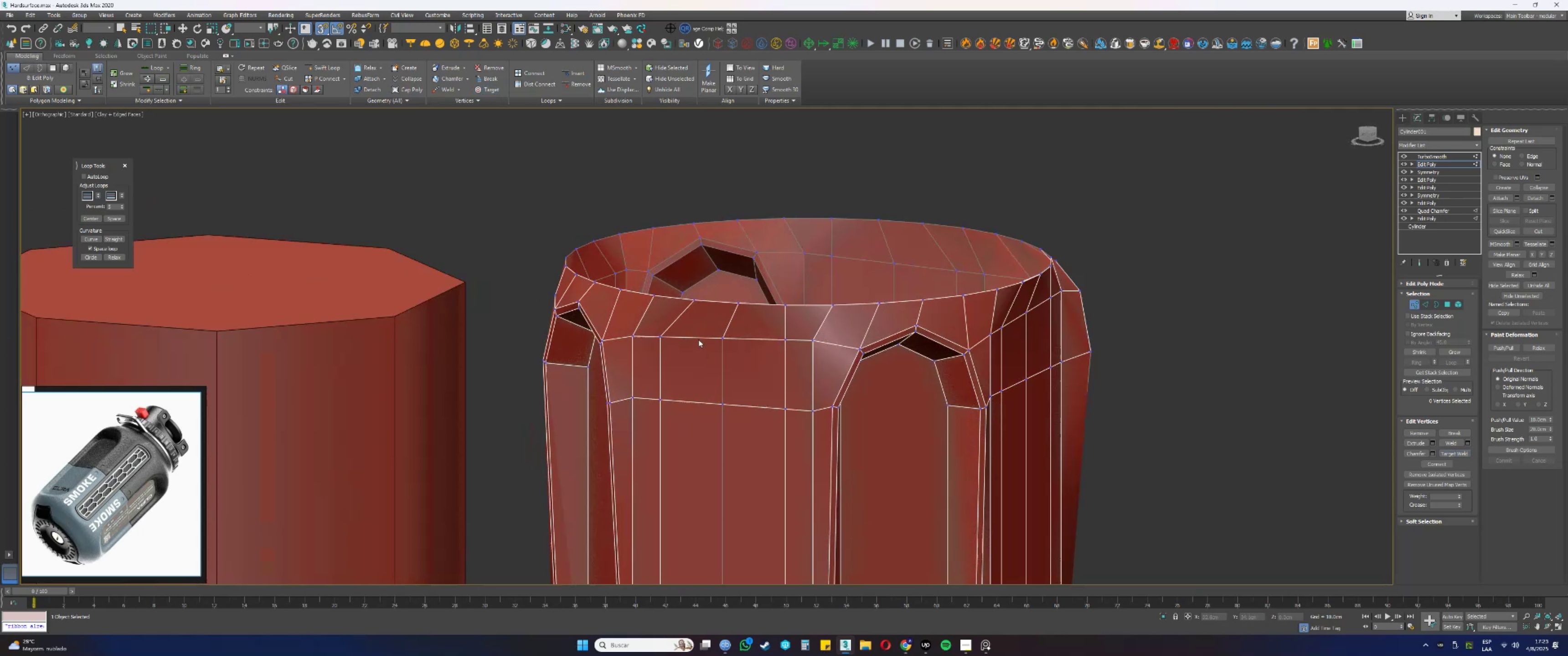 
key(2)
 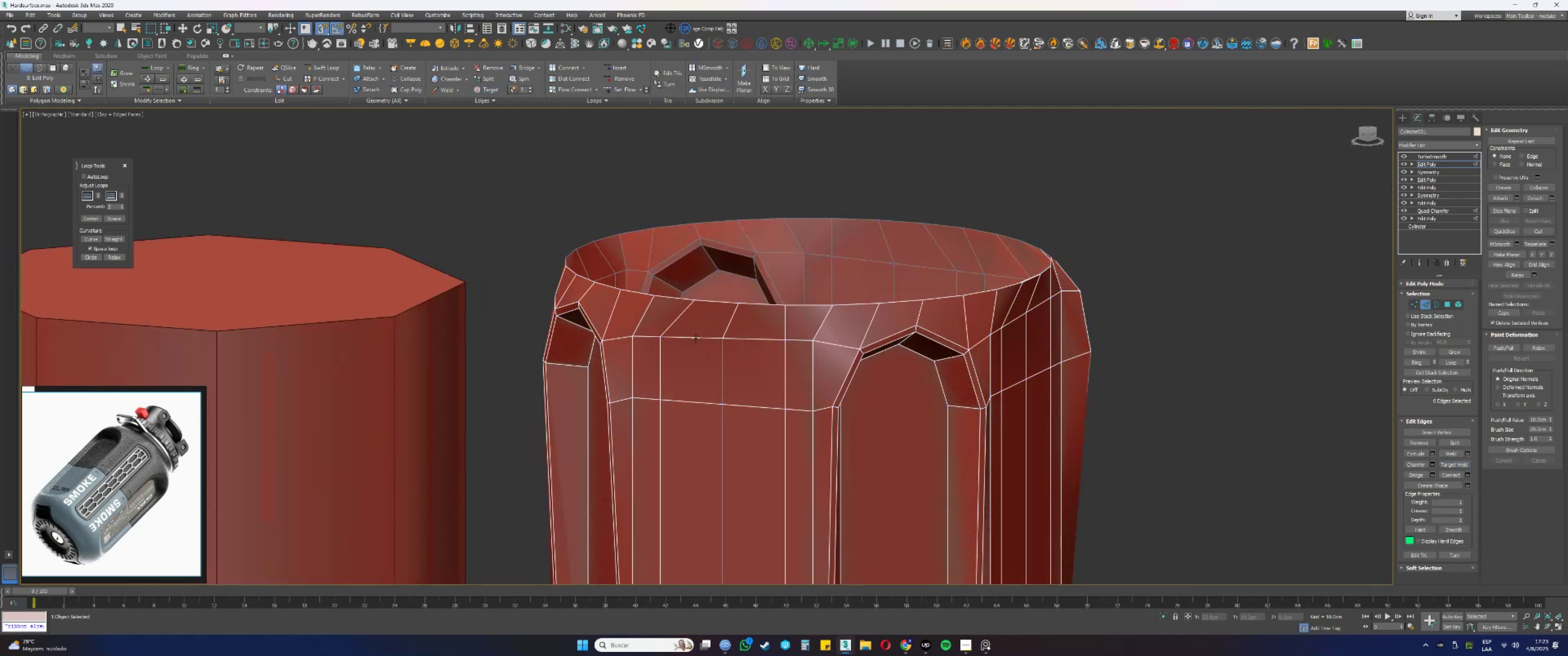 
double_click([696, 338])
 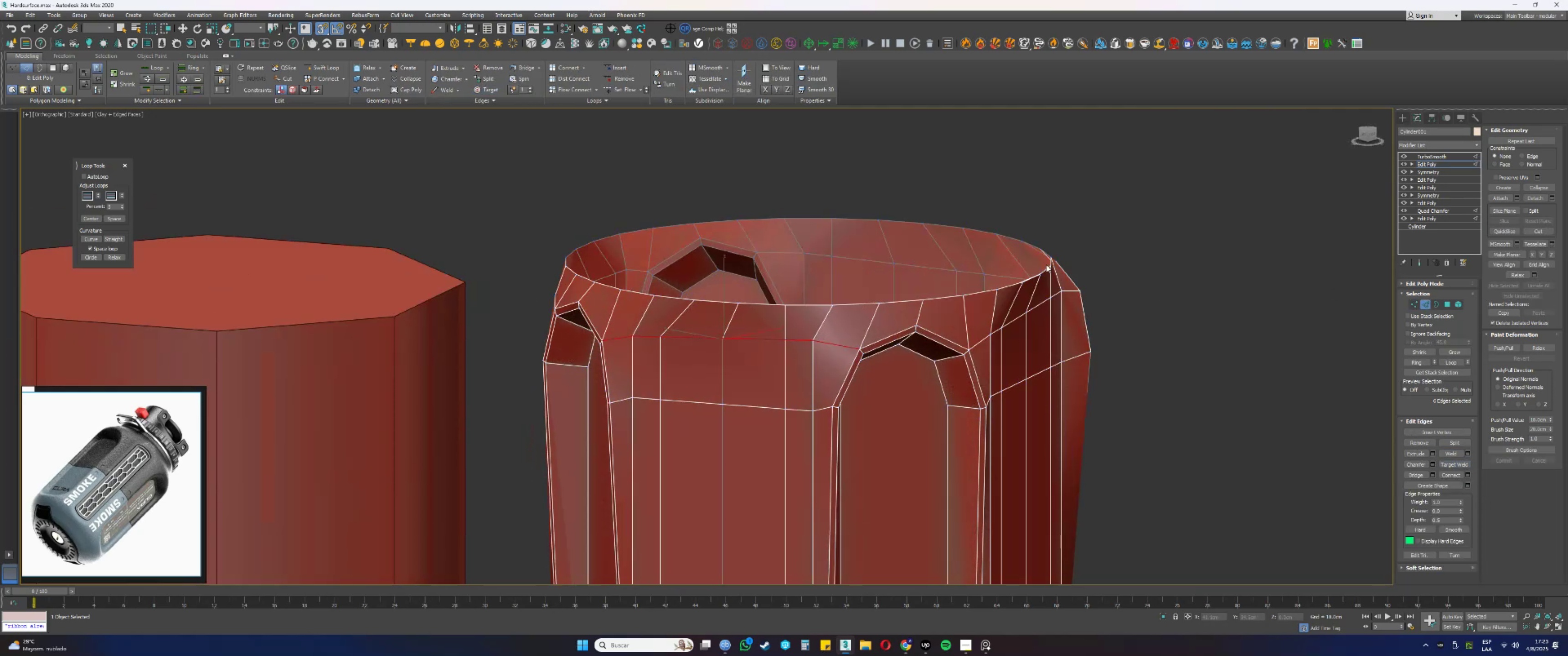 
left_click([624, 92])
 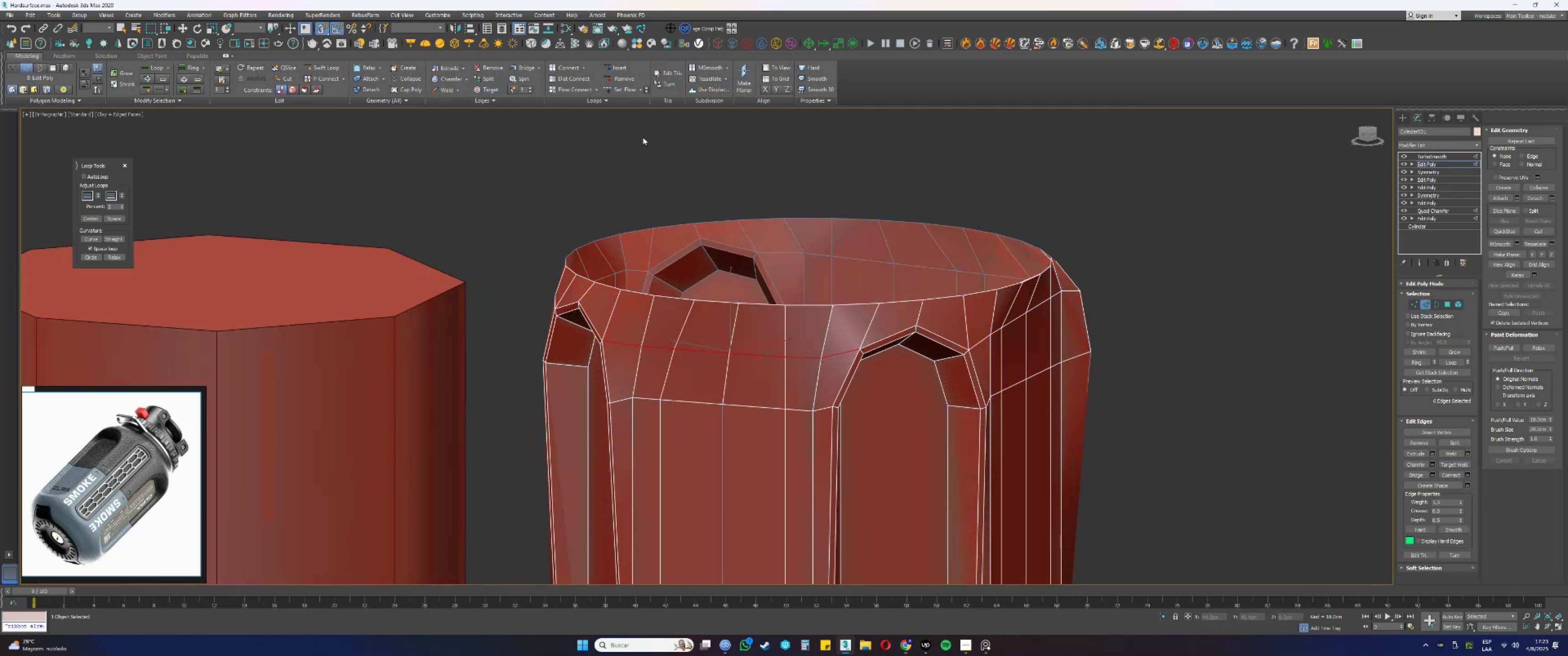 
hold_key(key=AltLeft, duration=0.65)
 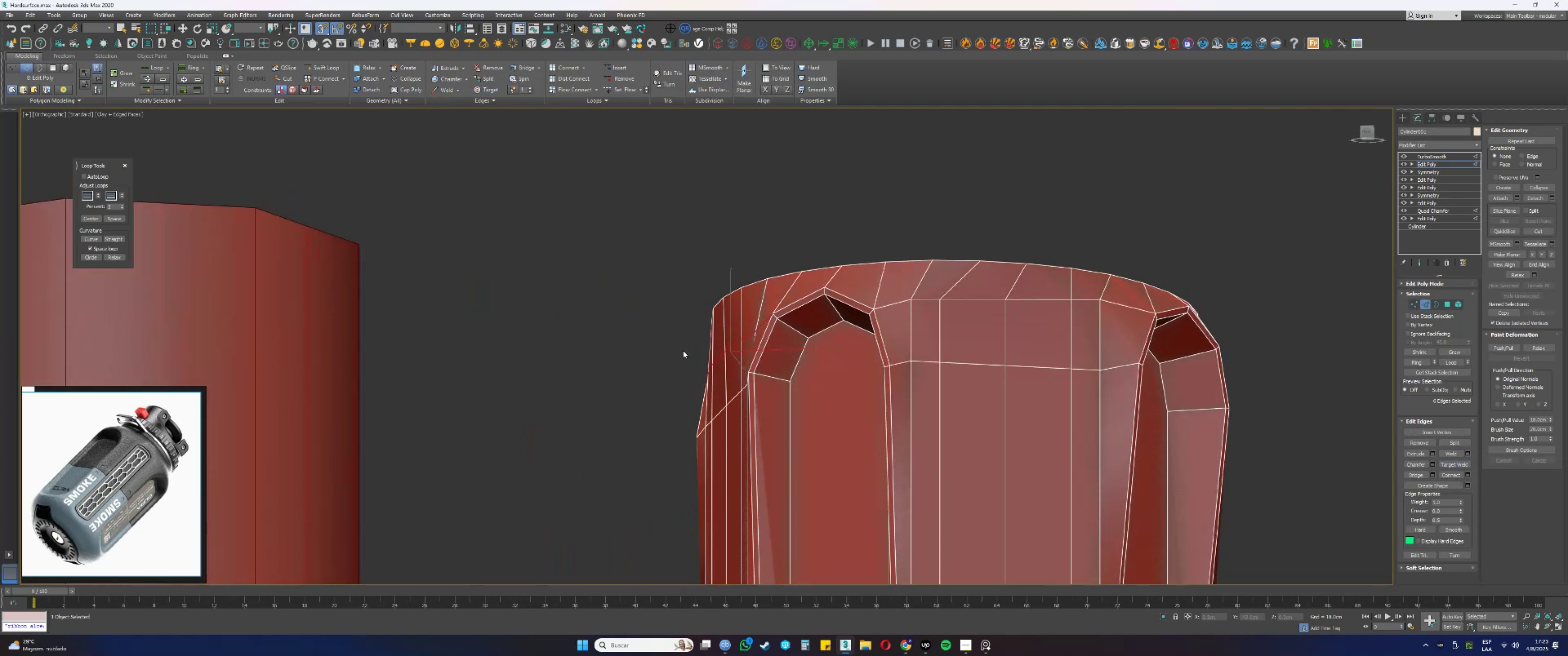 
key(Control+ControlLeft)
 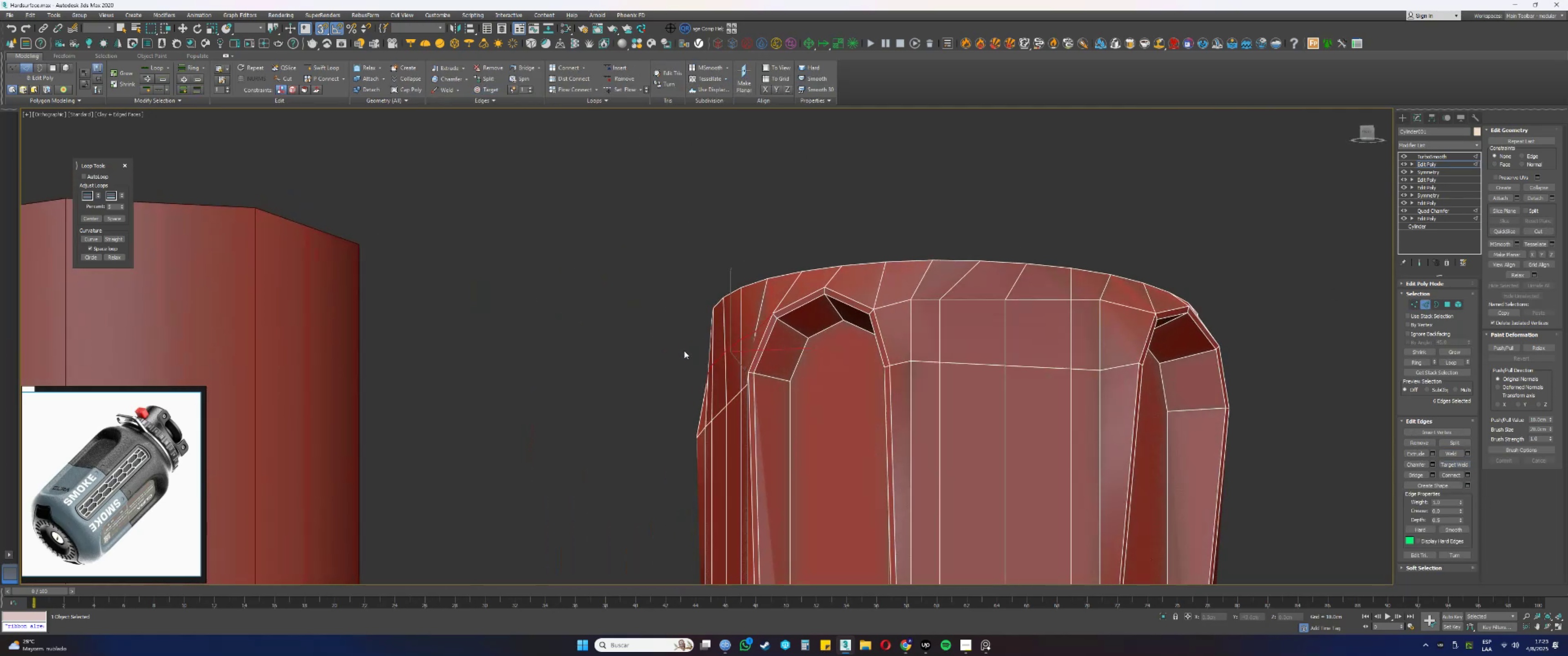 
key(Control+Z)
 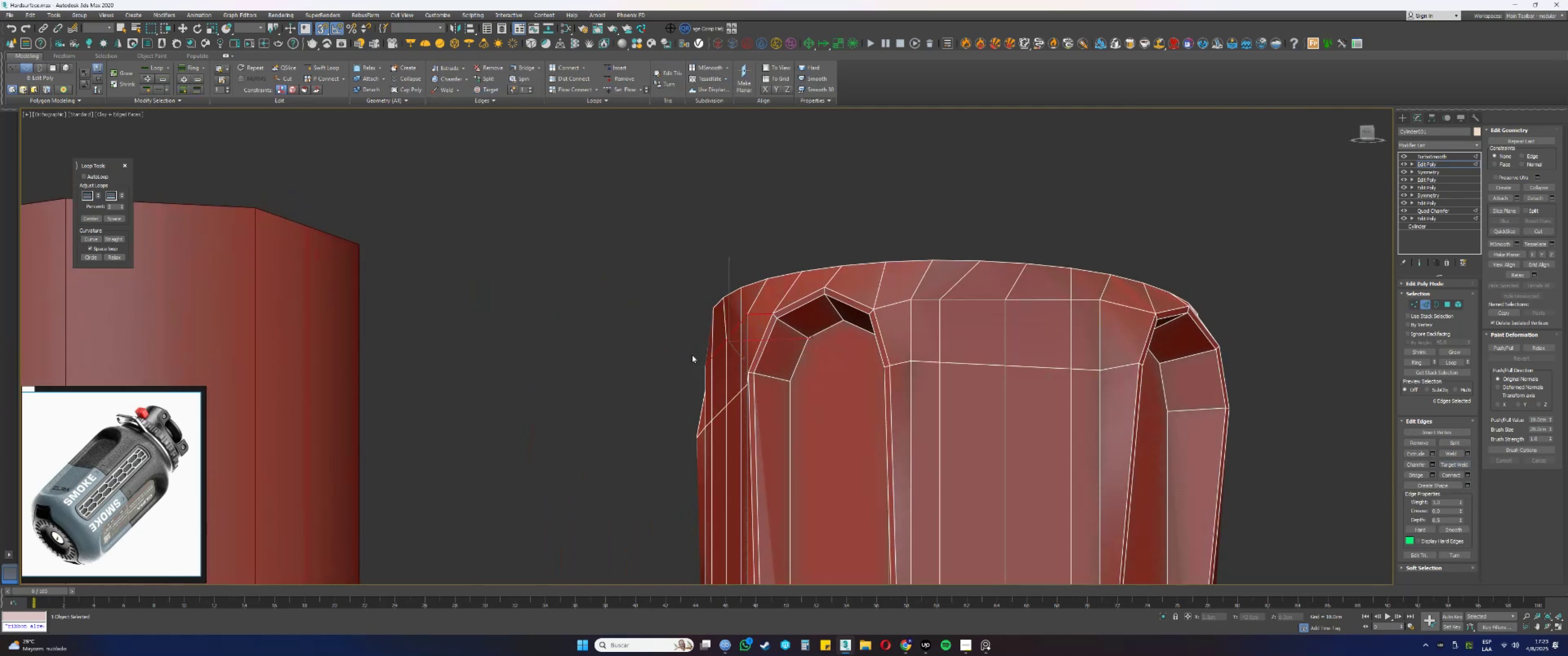 
hold_key(key=AltLeft, duration=0.76)
 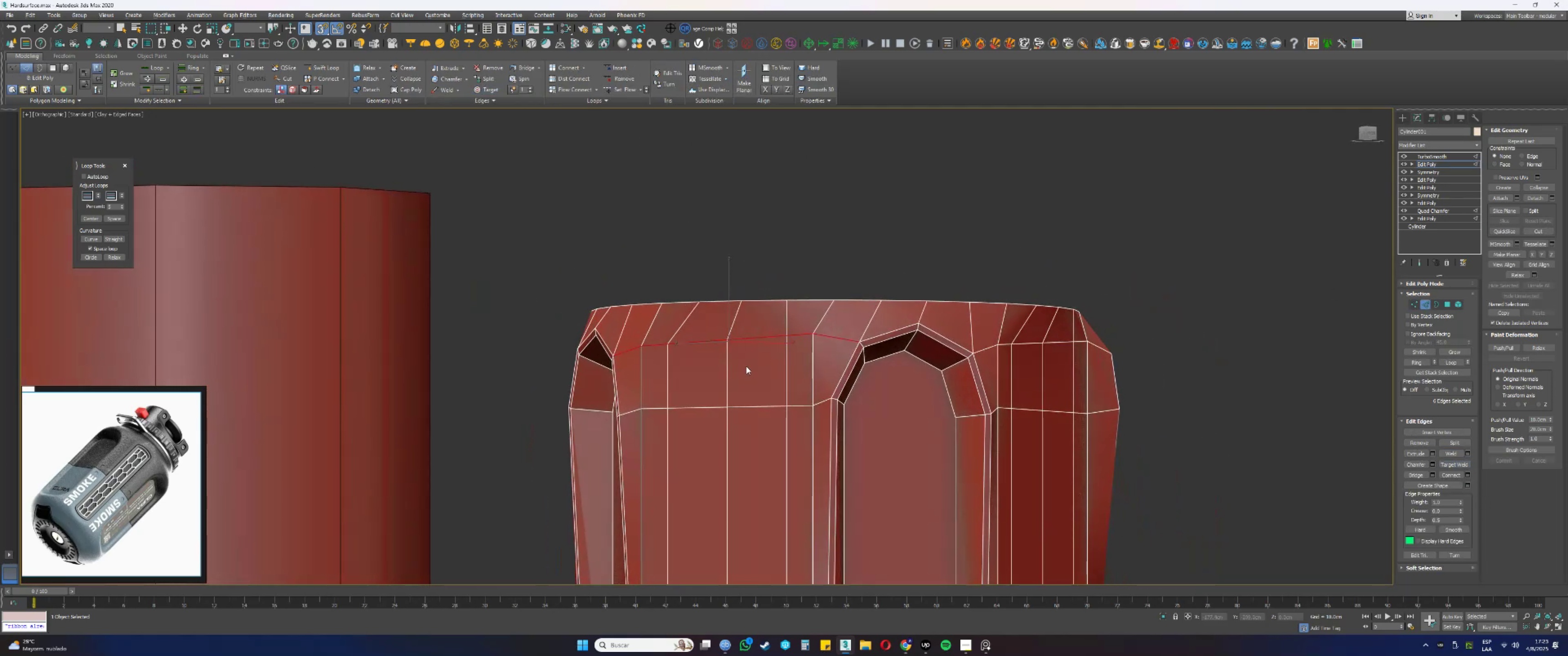 
hold_key(key=AltLeft, duration=0.47)
 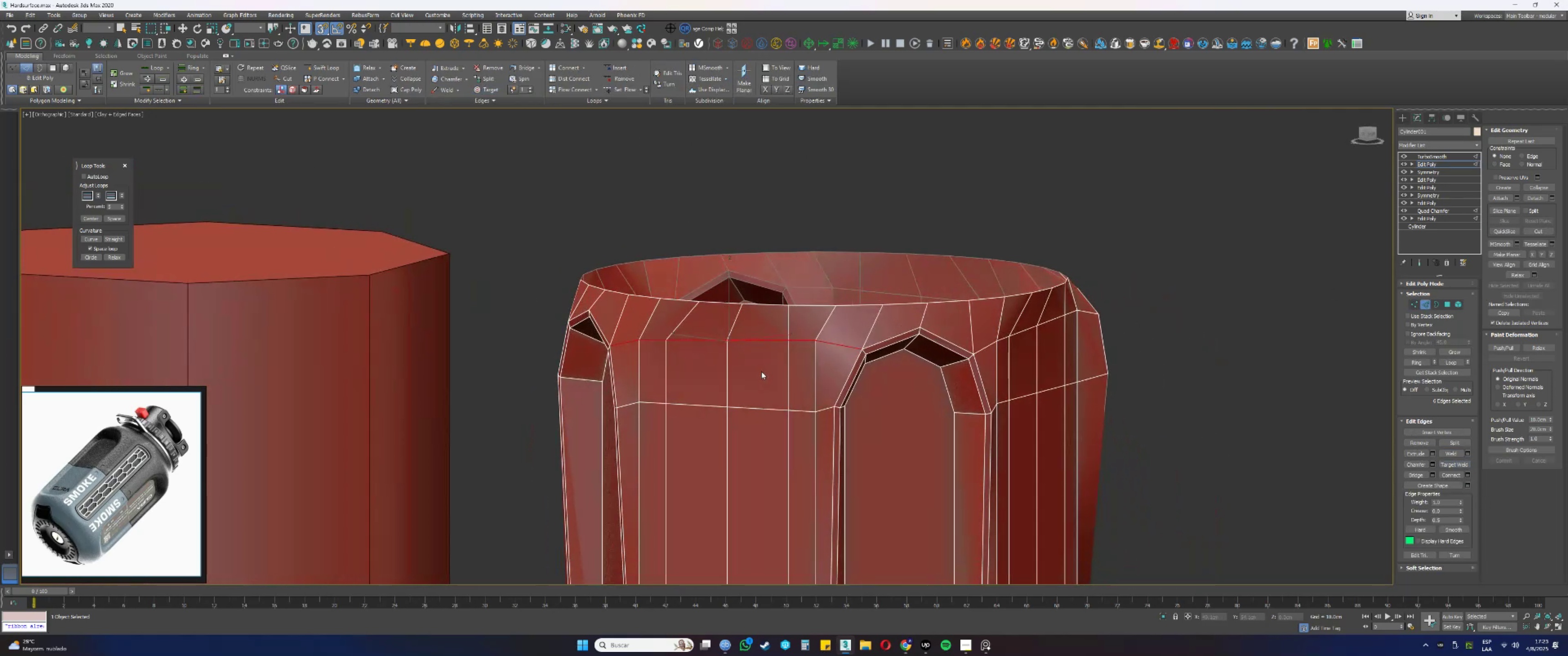 
key(Control+Backspace)
 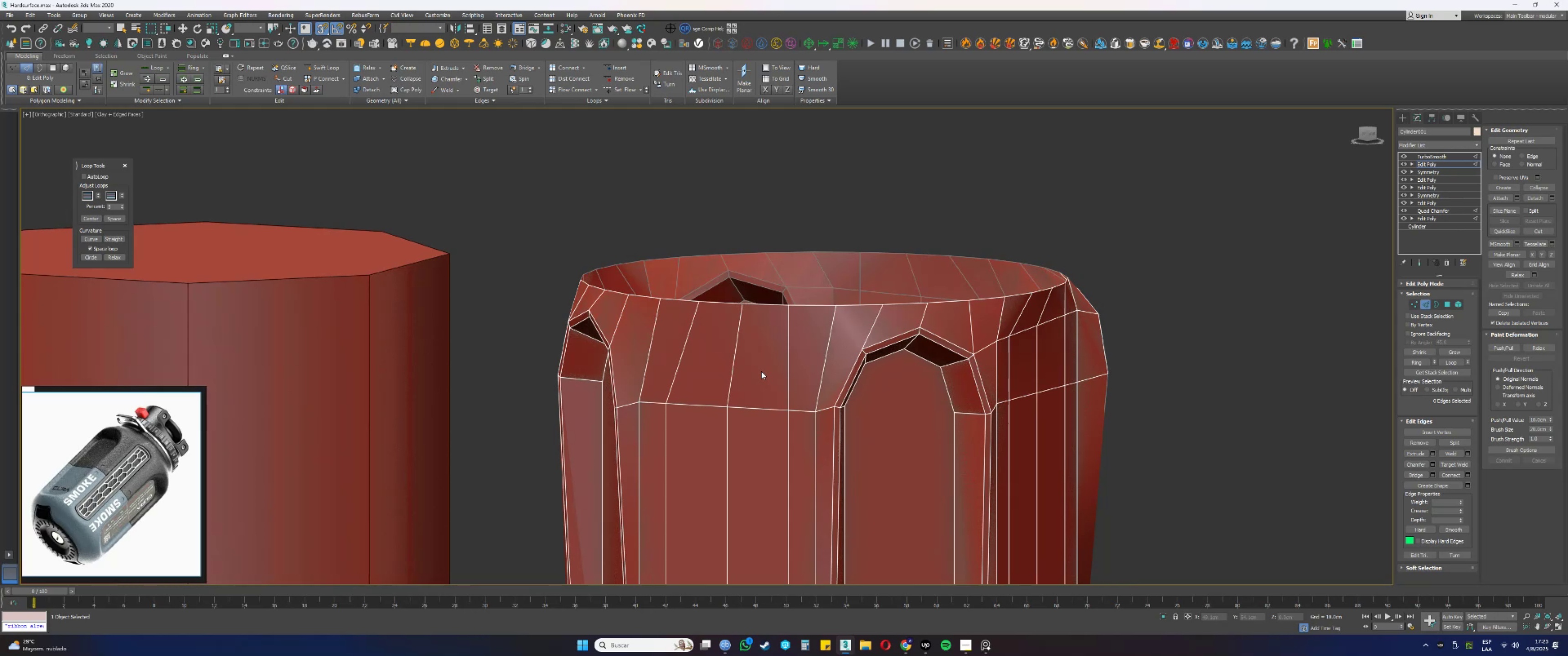 
scroll: coordinate [761, 371], scroll_direction: up, amount: 1.0
 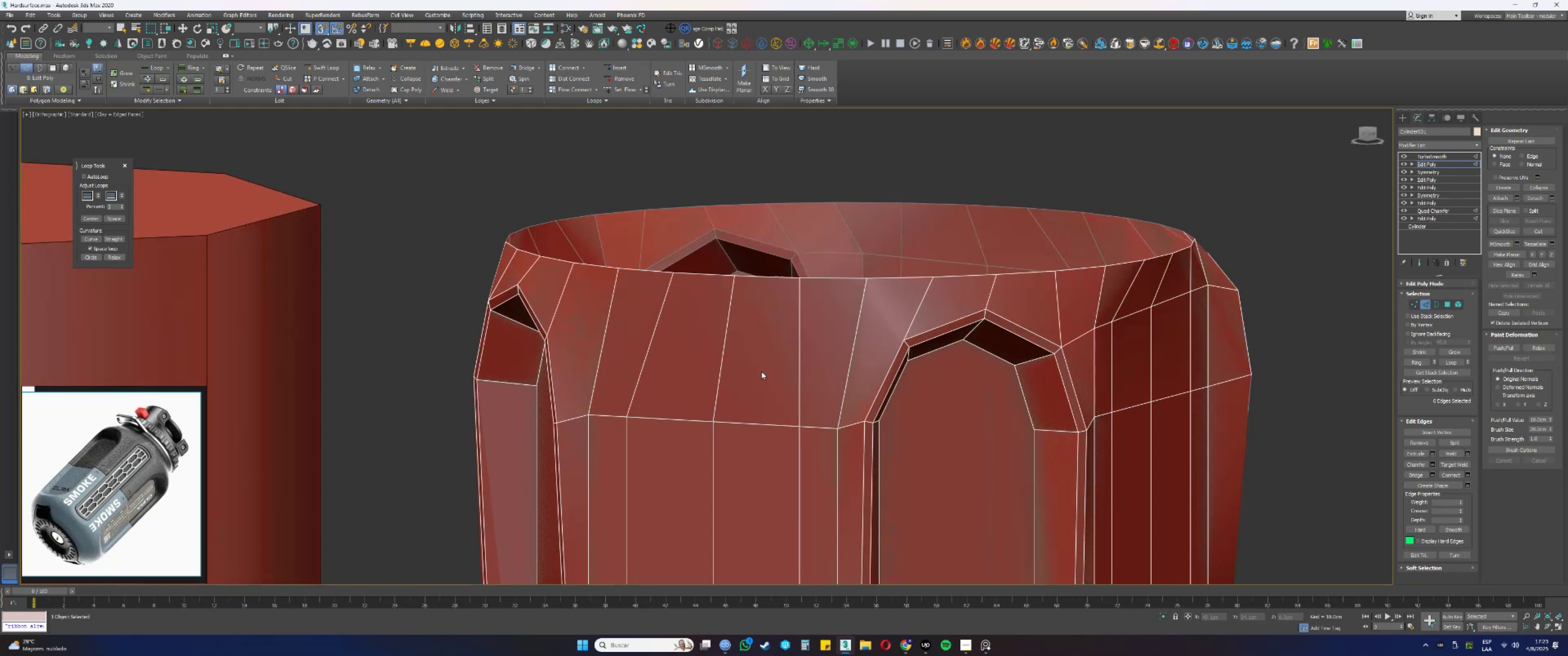 
hold_key(key=AltLeft, duration=0.3)
 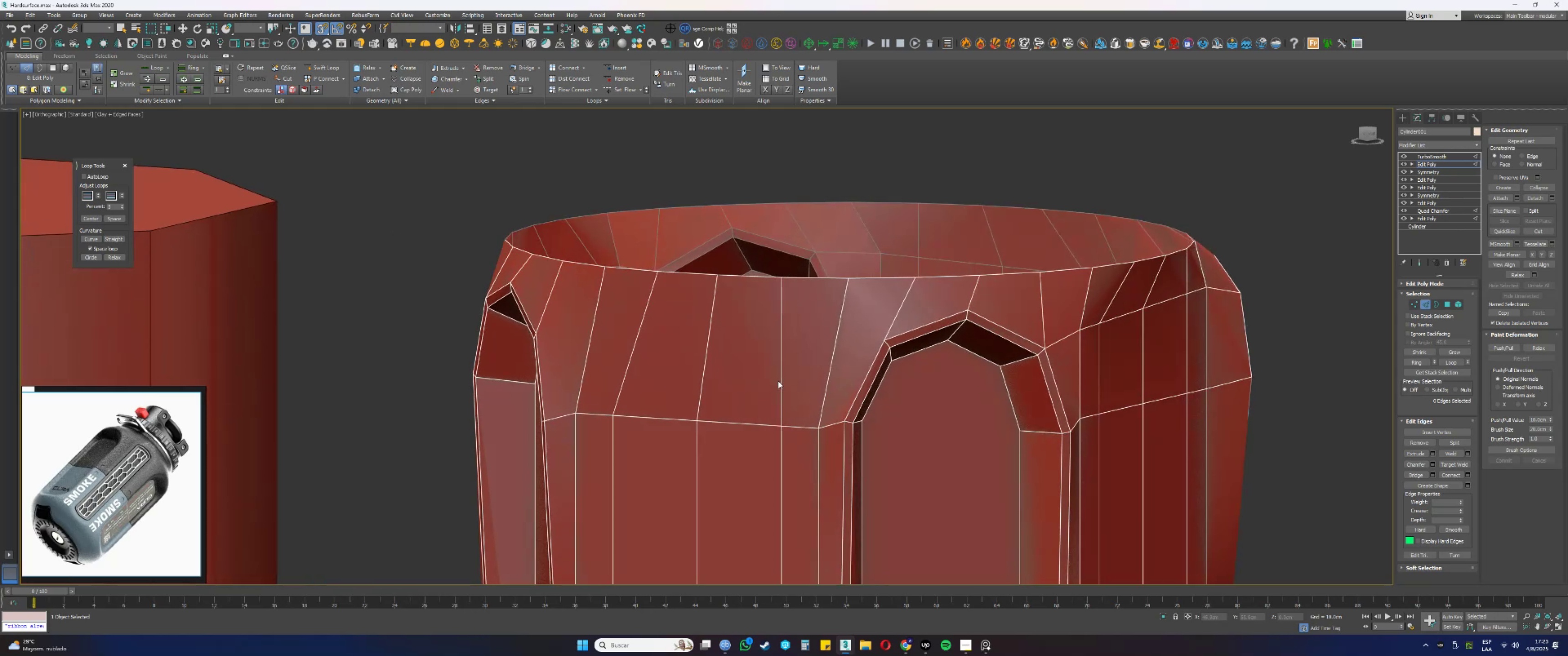 
key(Control+ControlLeft)
 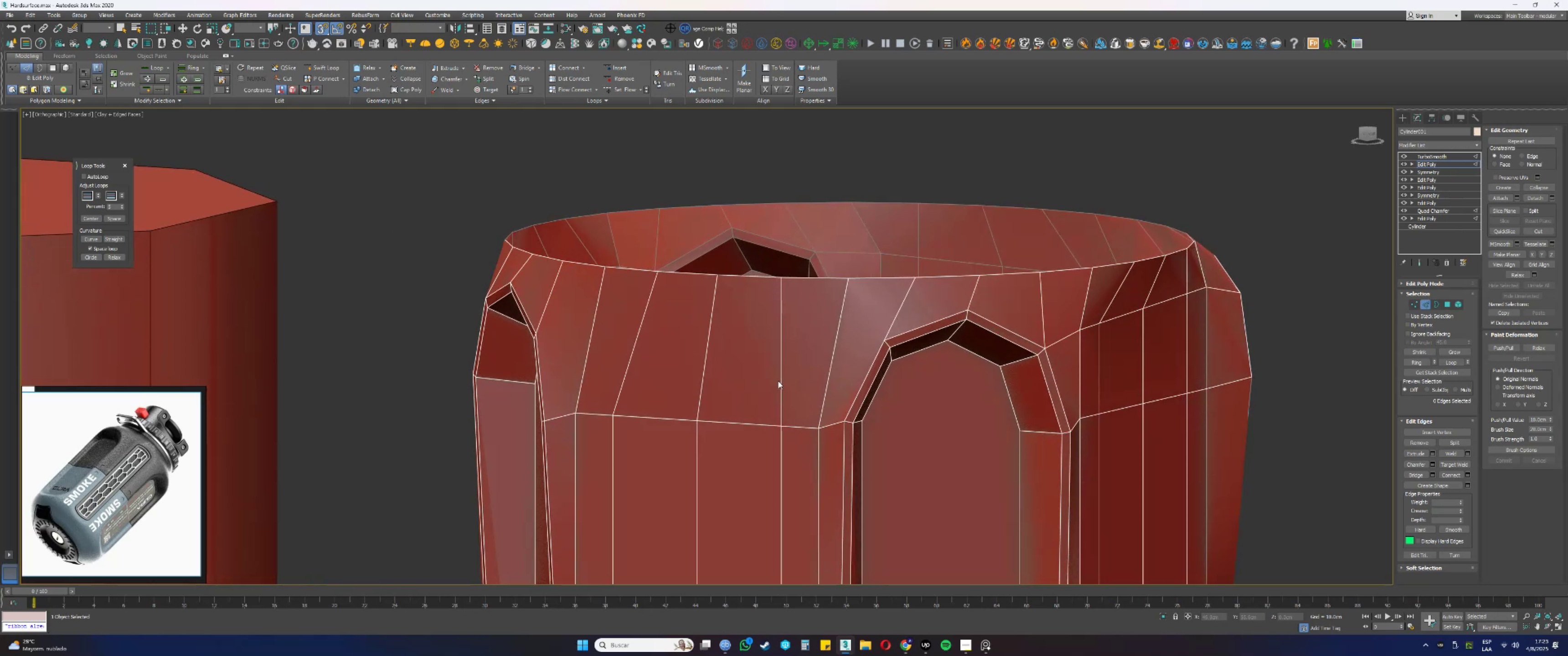 
key(Control+Z)
 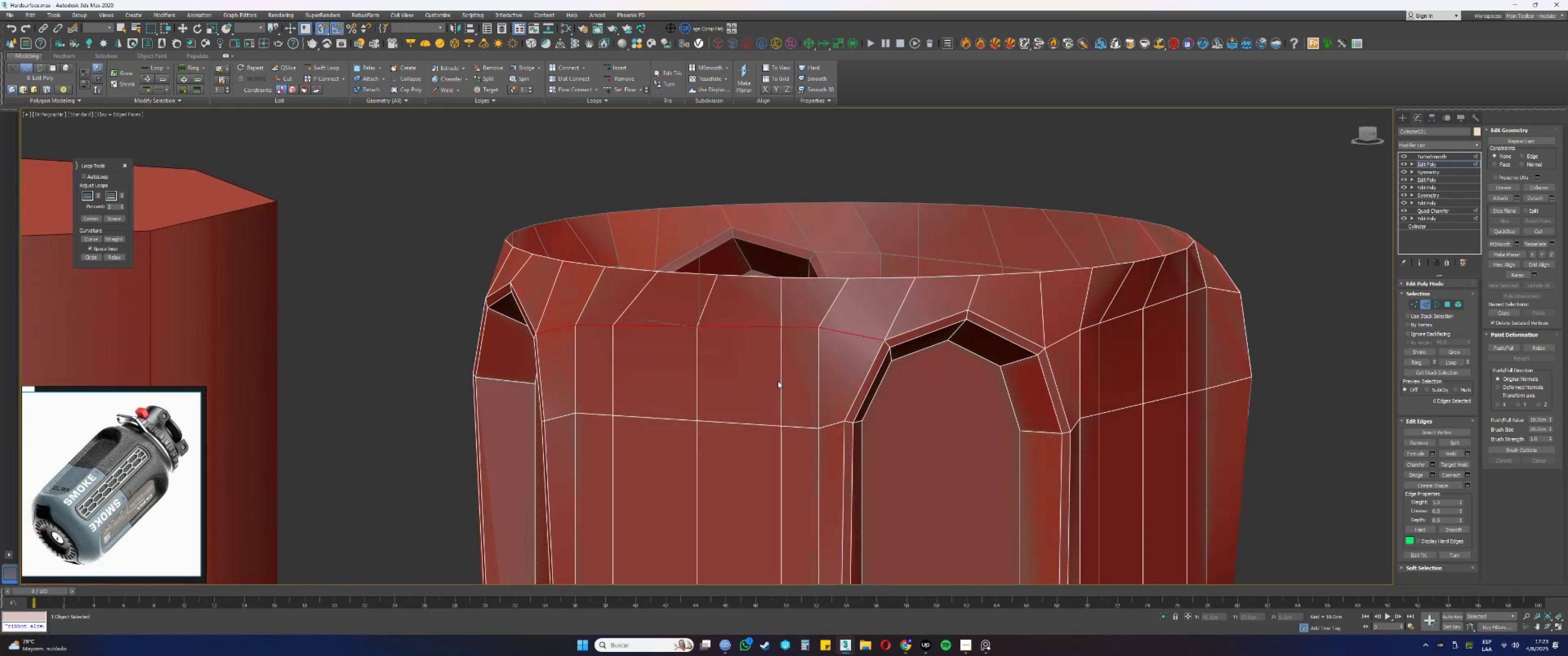 
hold_key(key=AltLeft, duration=0.83)
 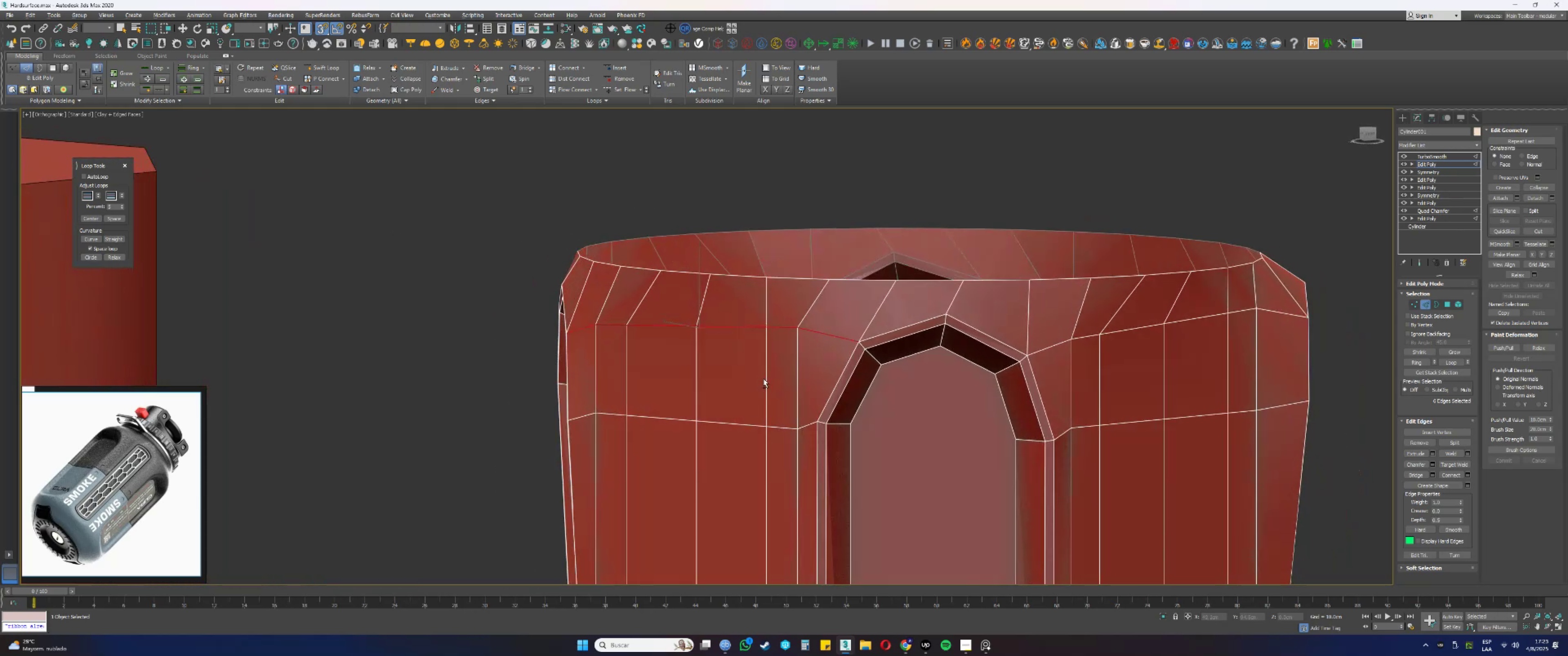 
scroll: coordinate [766, 370], scroll_direction: down, amount: 2.0
 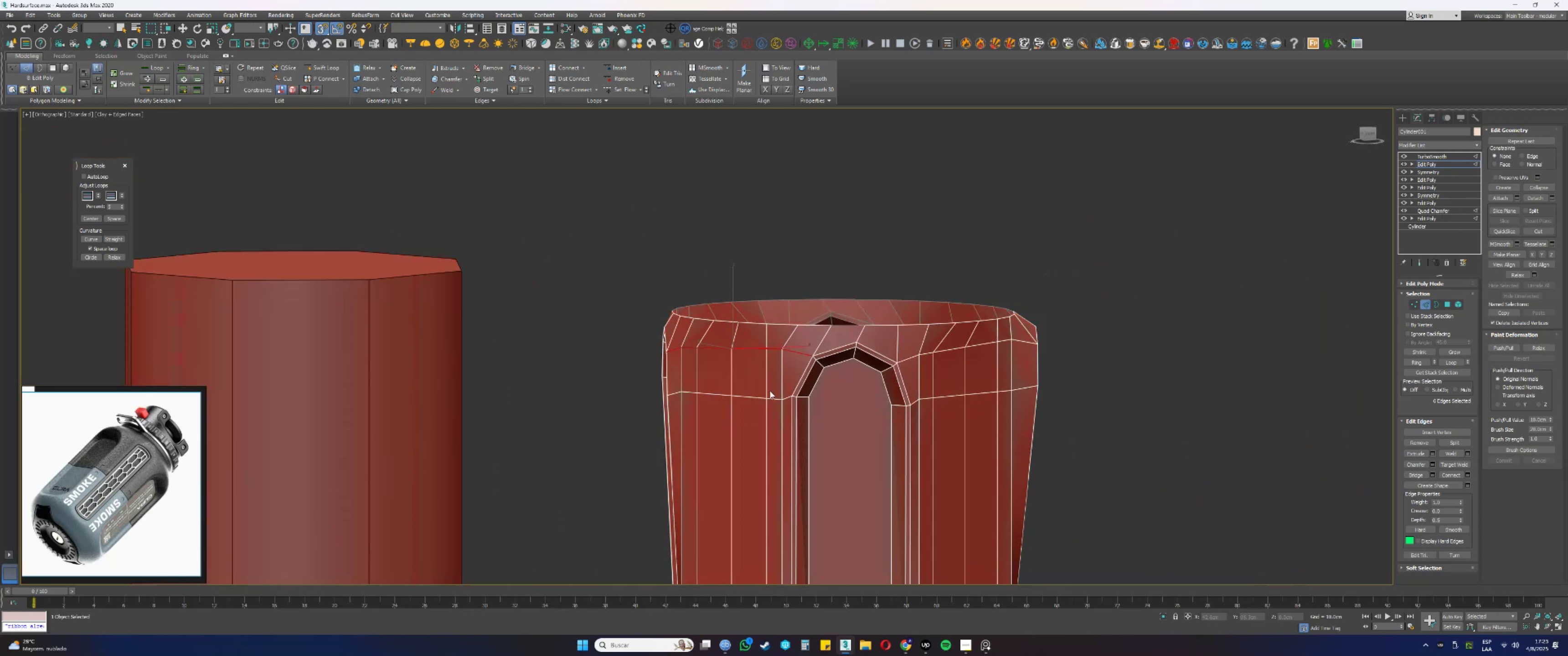 
hold_key(key=AltLeft, duration=1.53)
 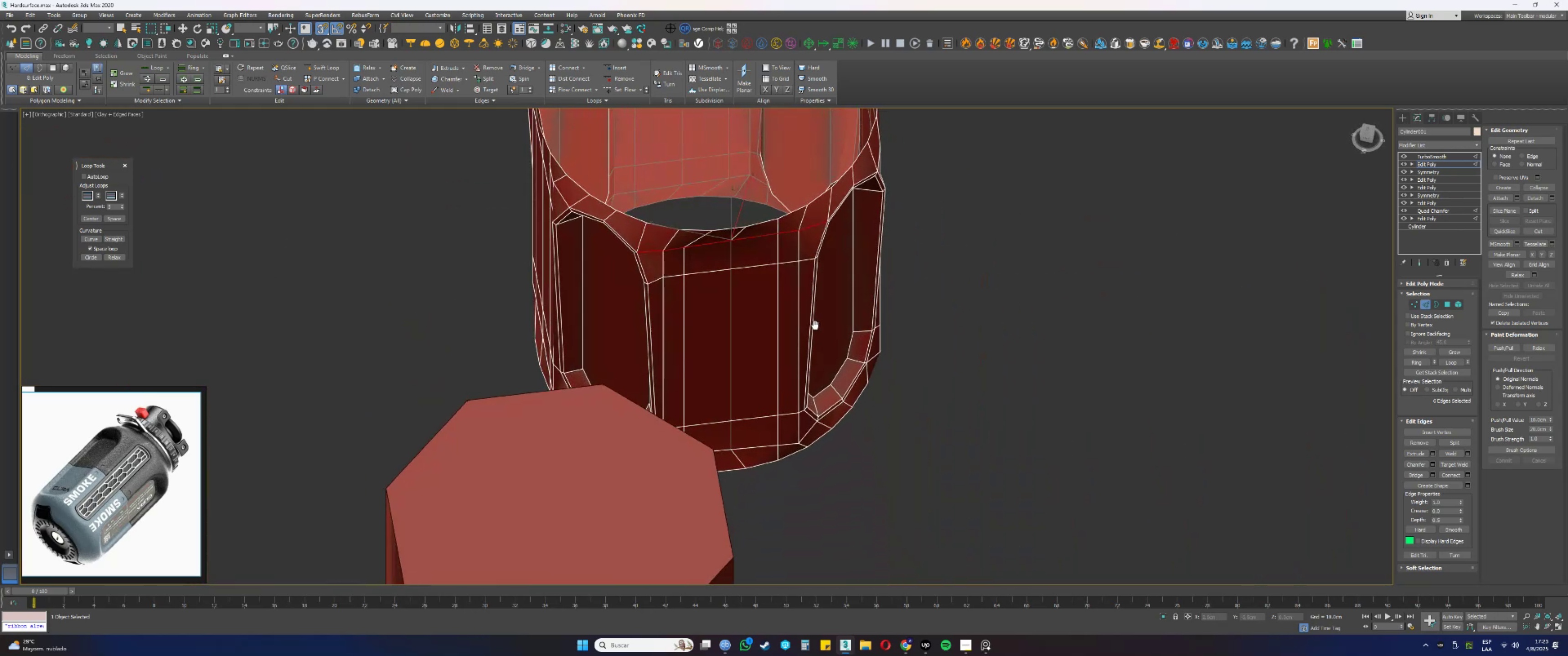 
key(Alt+AltLeft)
 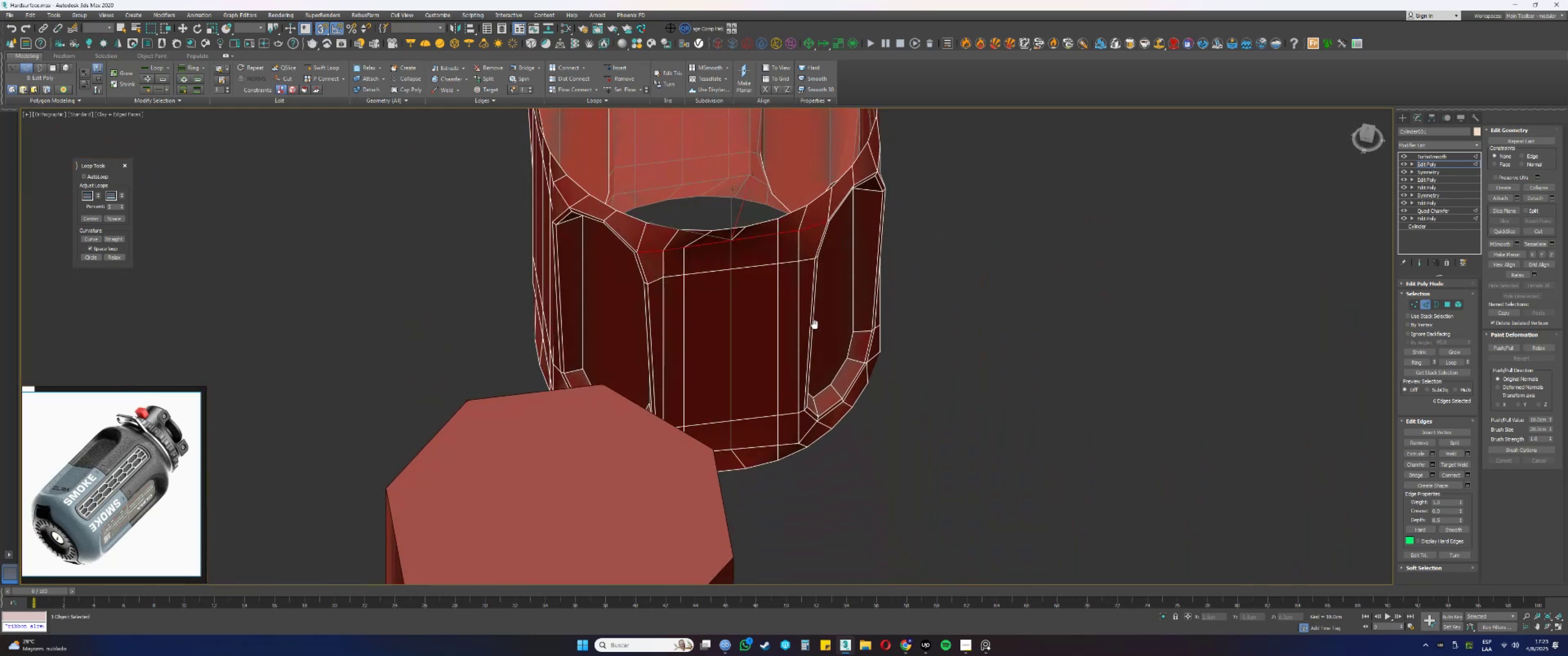 
key(Alt+AltLeft)
 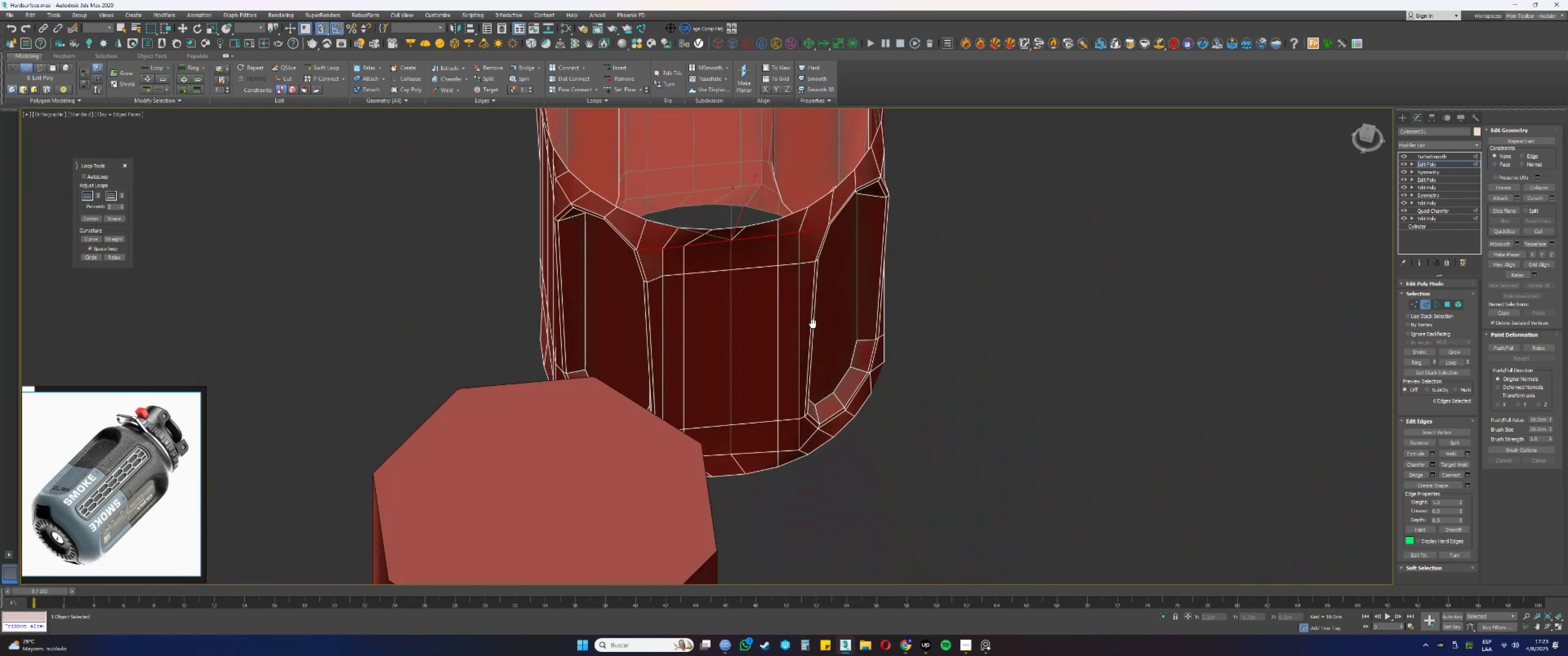 
key(Alt+AltLeft)
 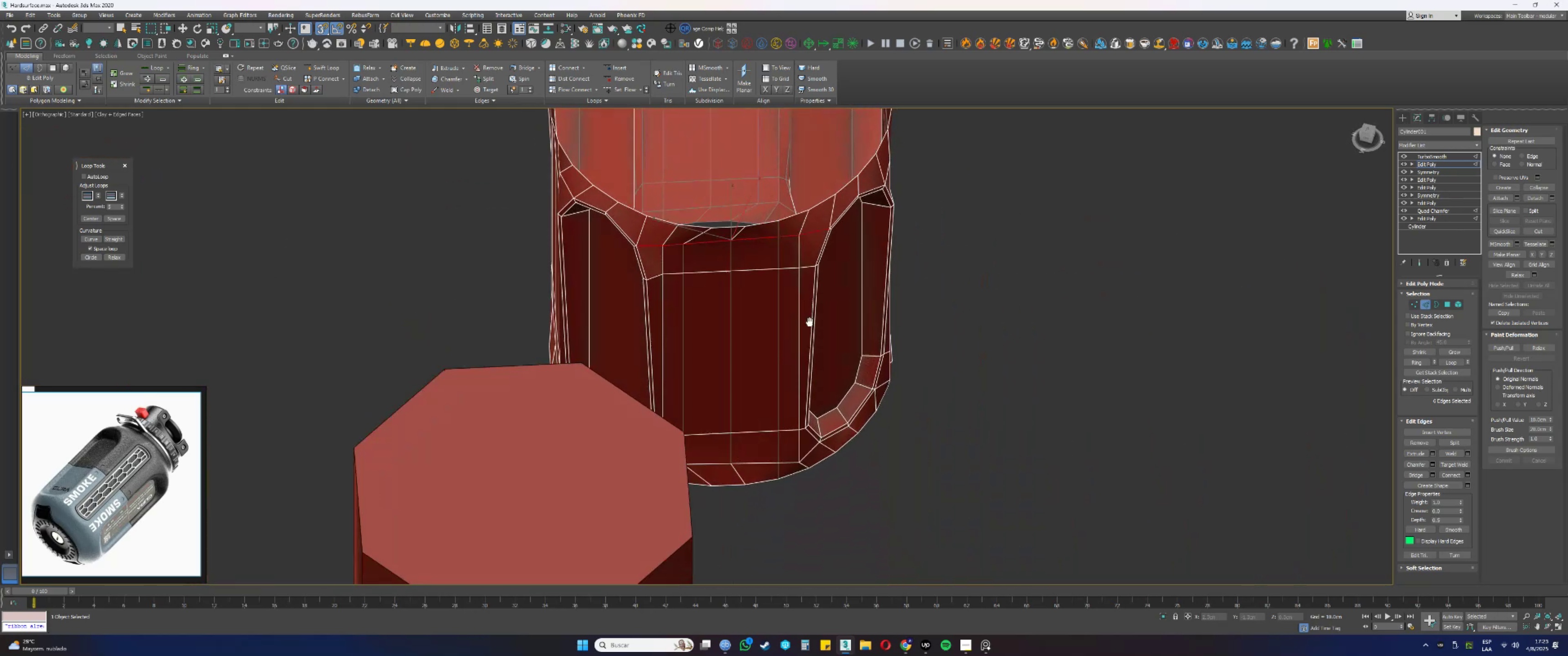 
key(Alt+AltLeft)
 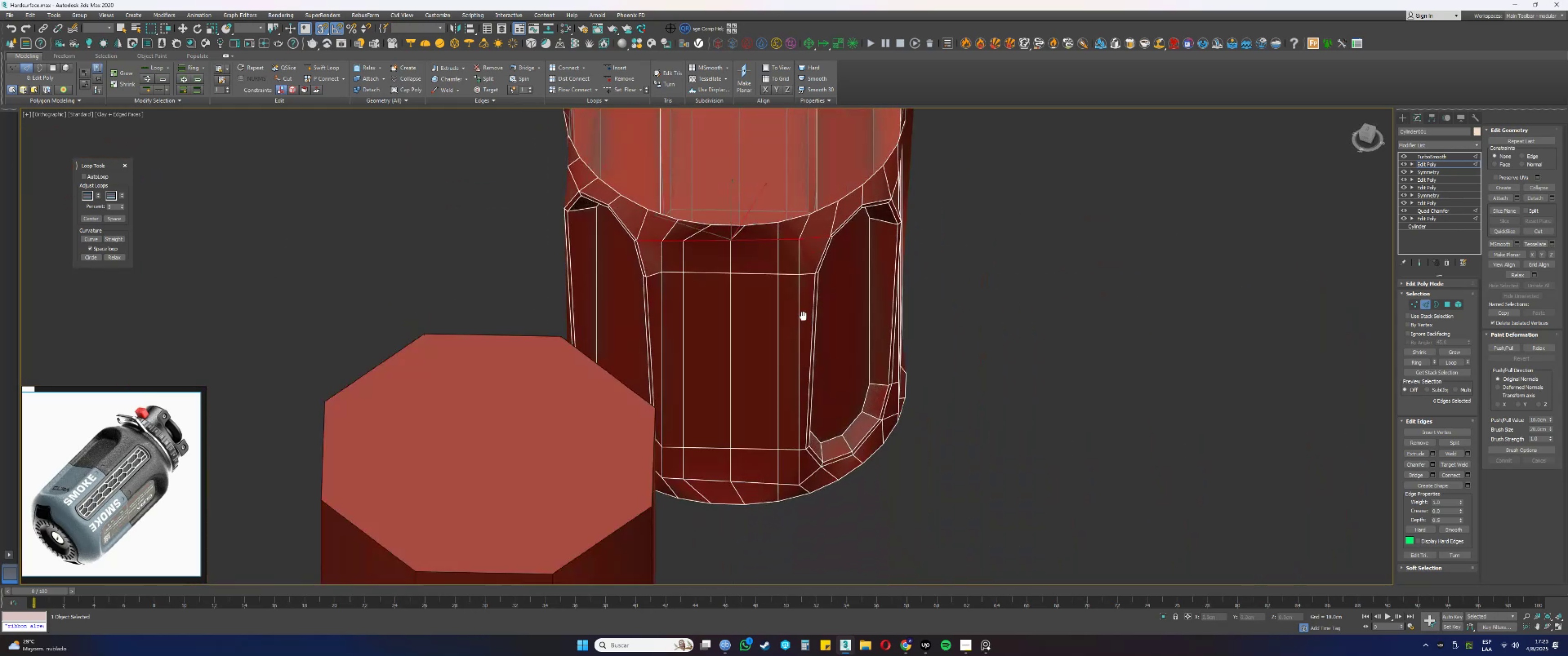 
key(Alt+AltLeft)
 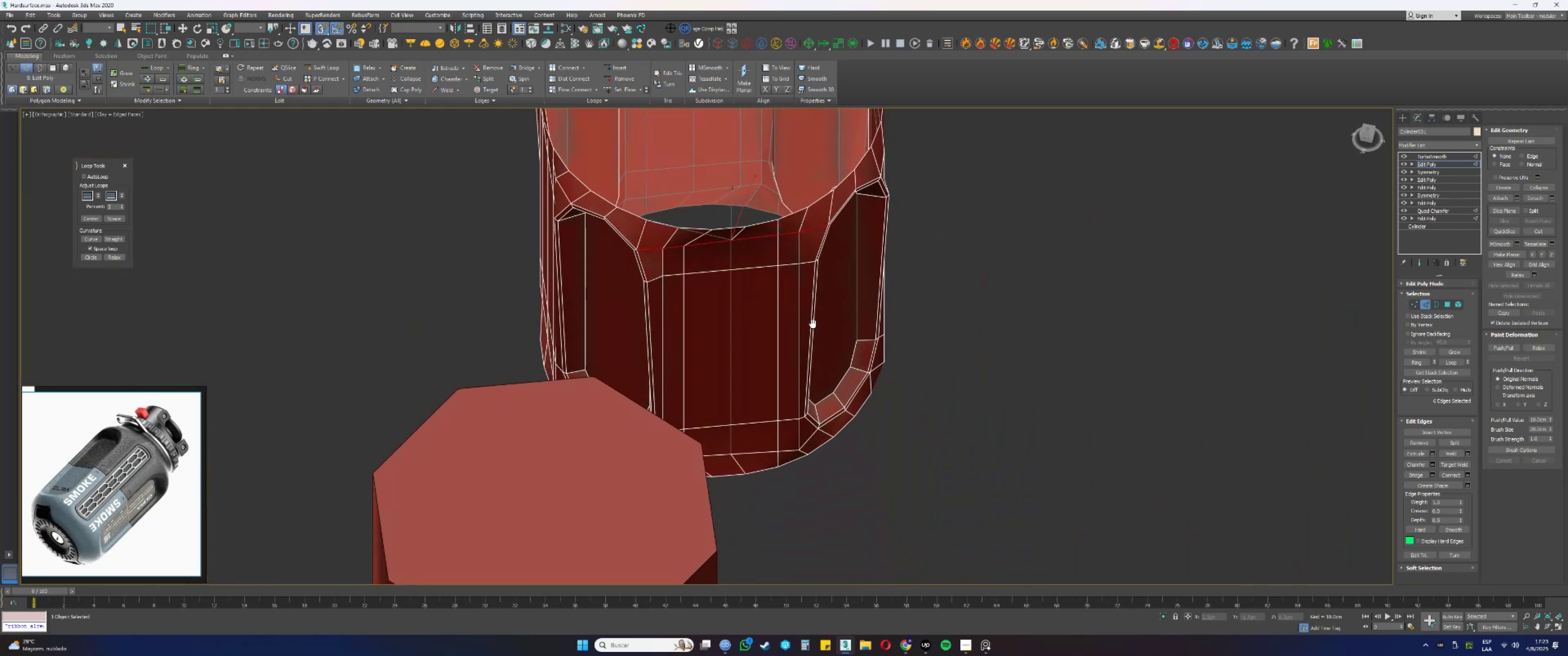 
key(Alt+AltLeft)
 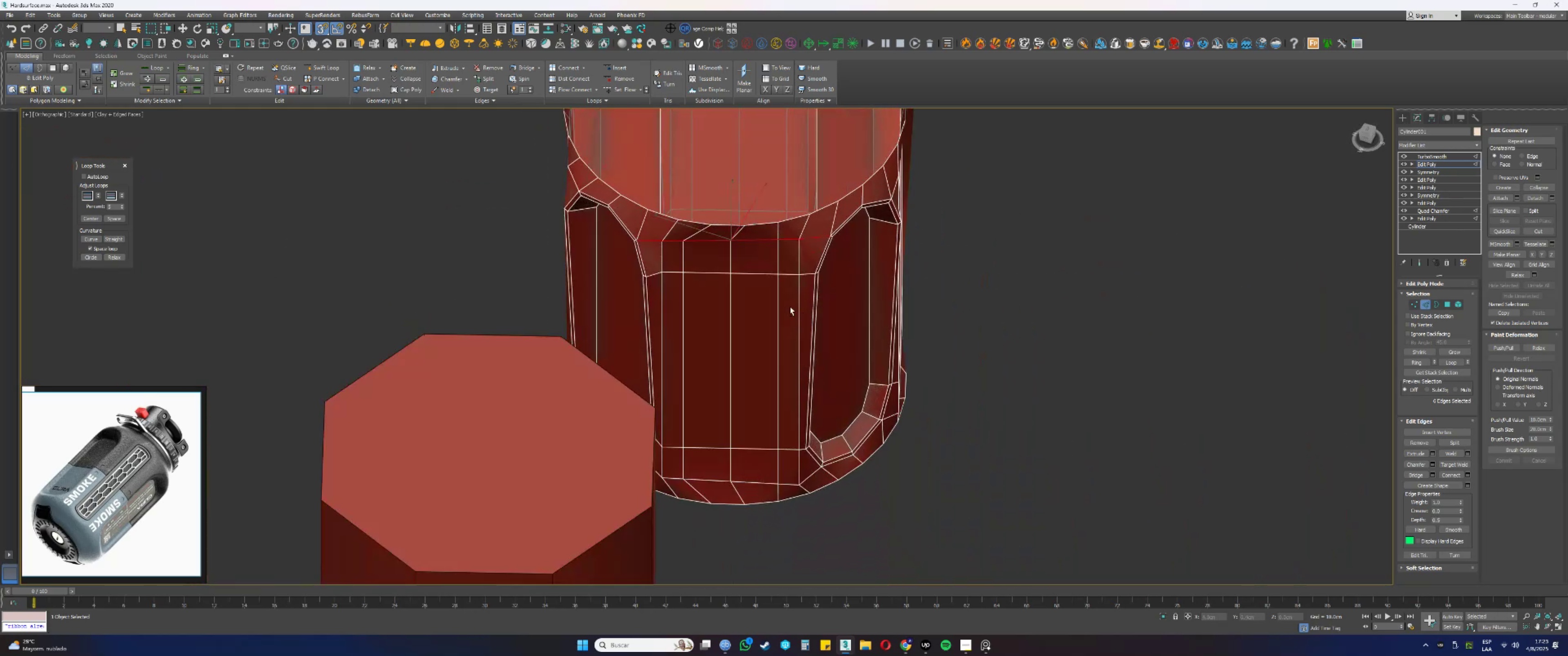 
scroll: coordinate [746, 246], scroll_direction: up, amount: 1.0
 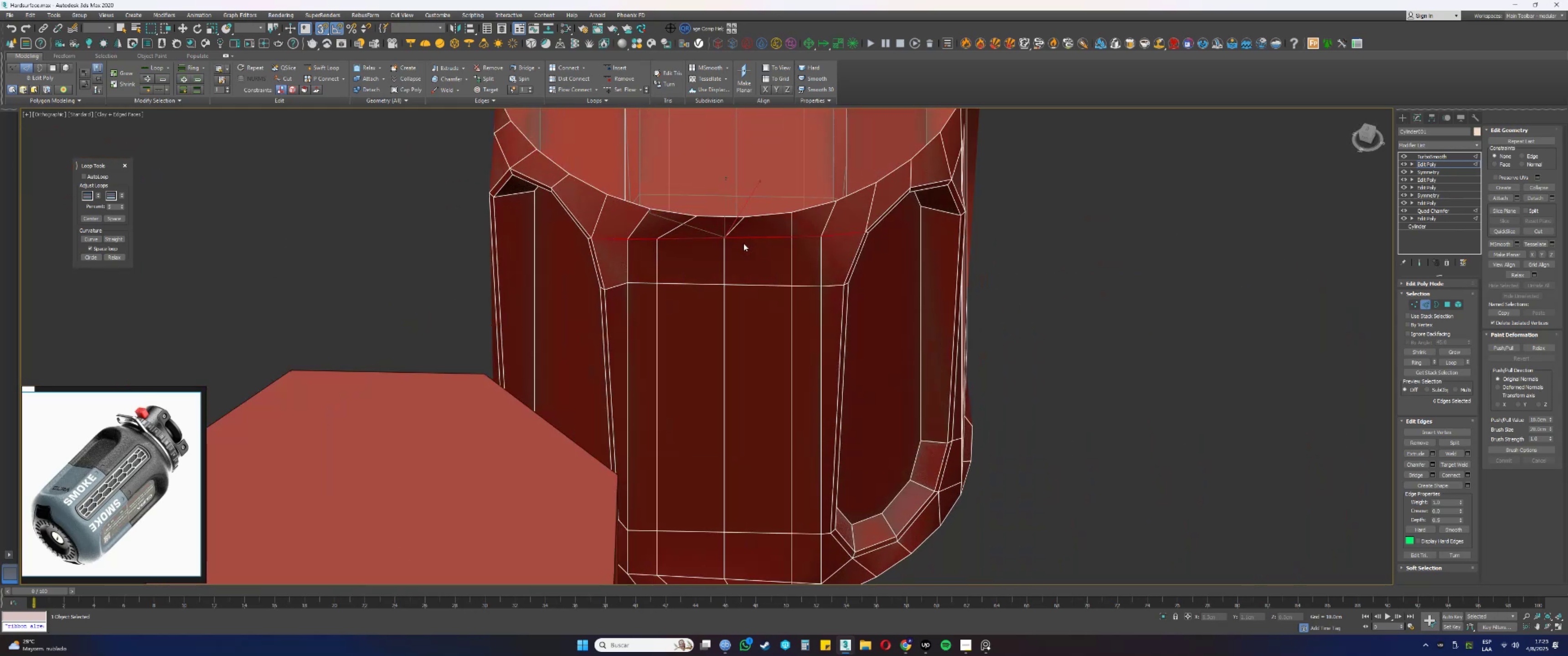 
type(22)
 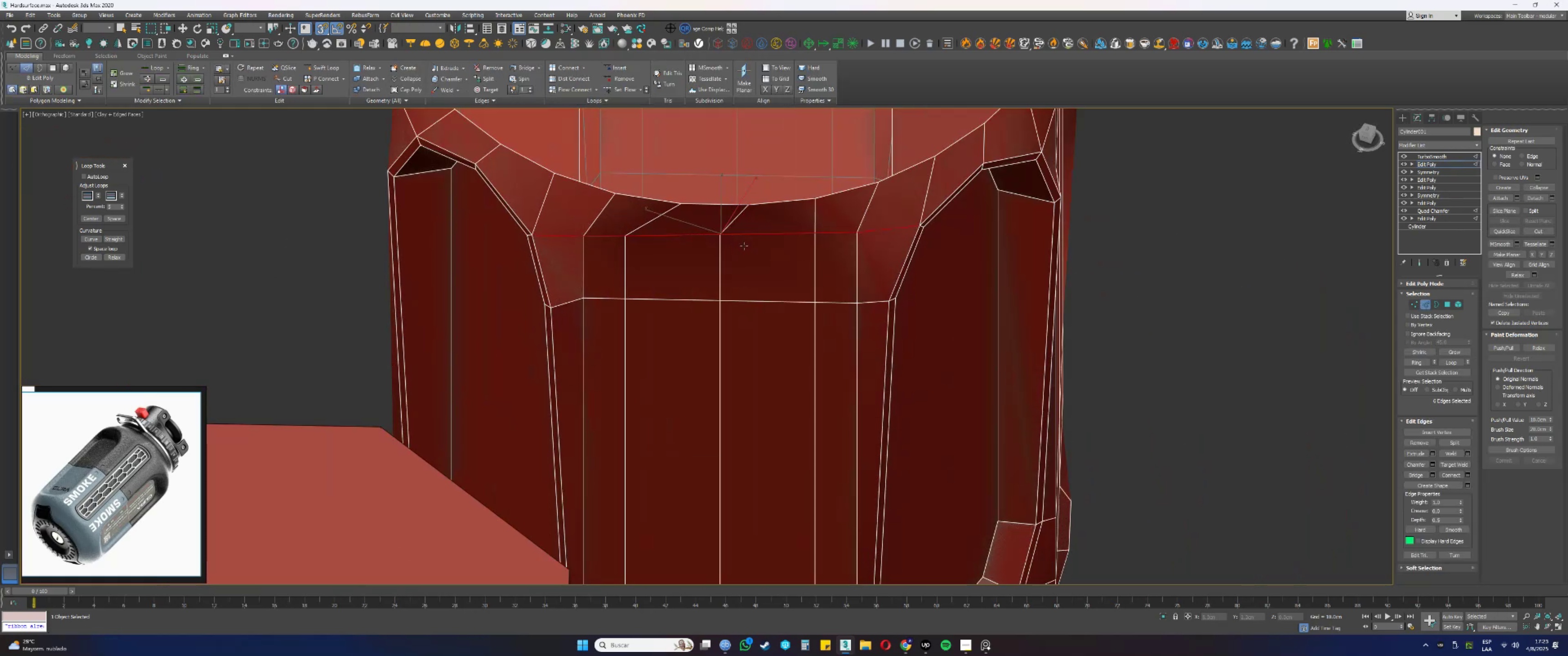 
scroll: coordinate [734, 246], scroll_direction: up, amount: 1.0
 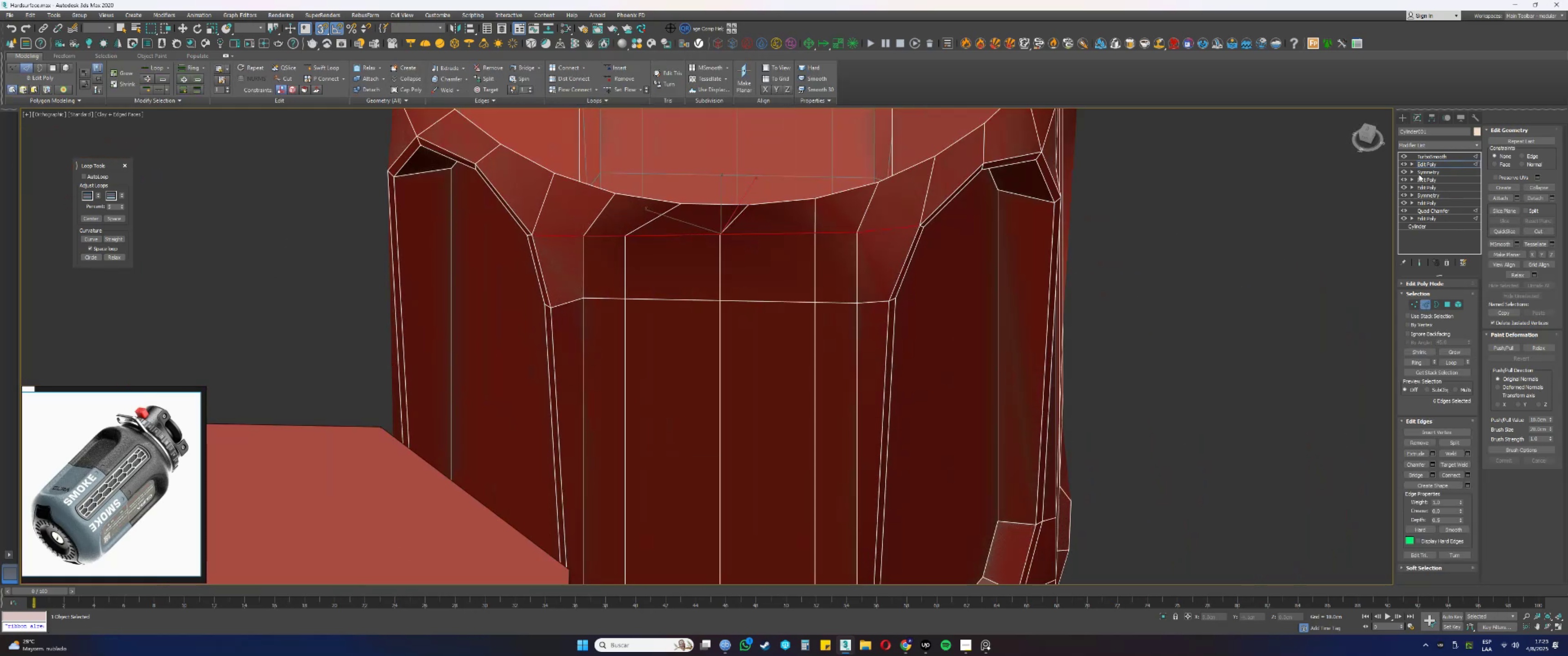 
left_click([1532, 152])
 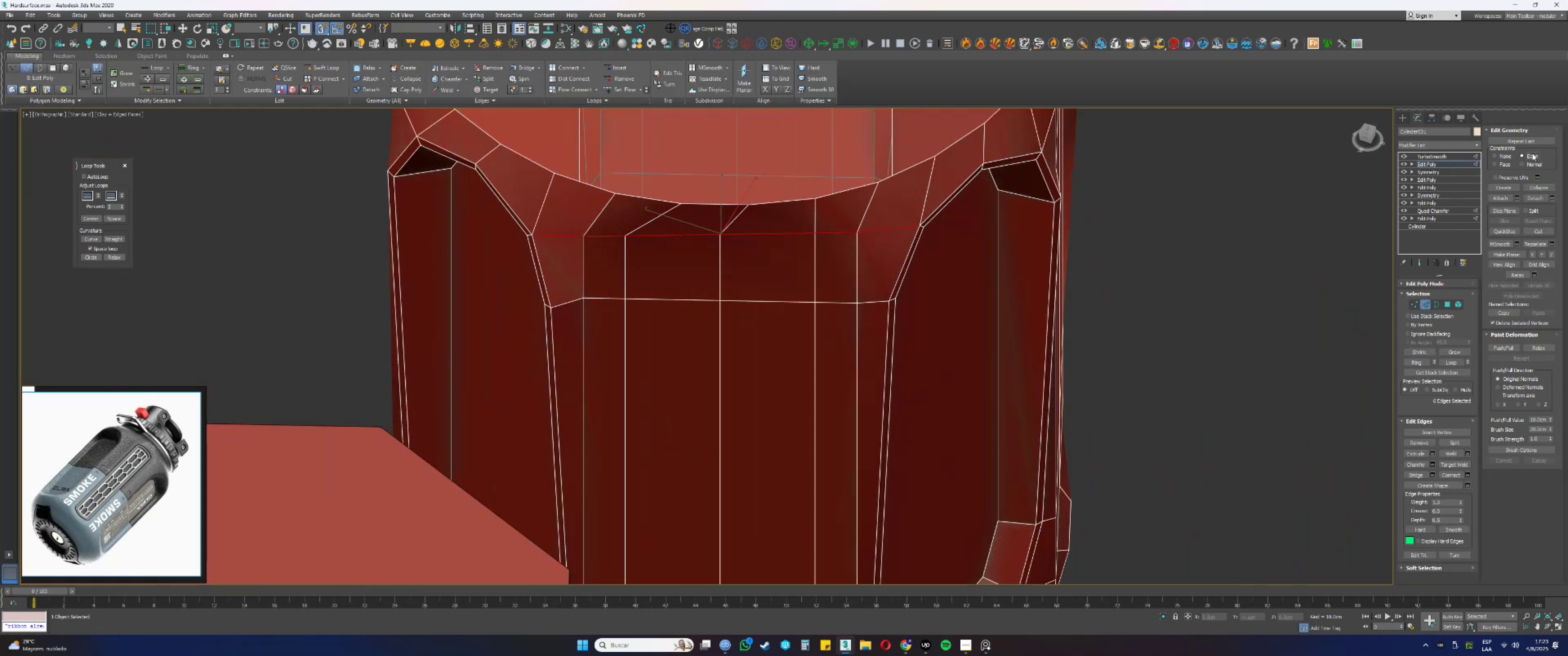 
key(W)
 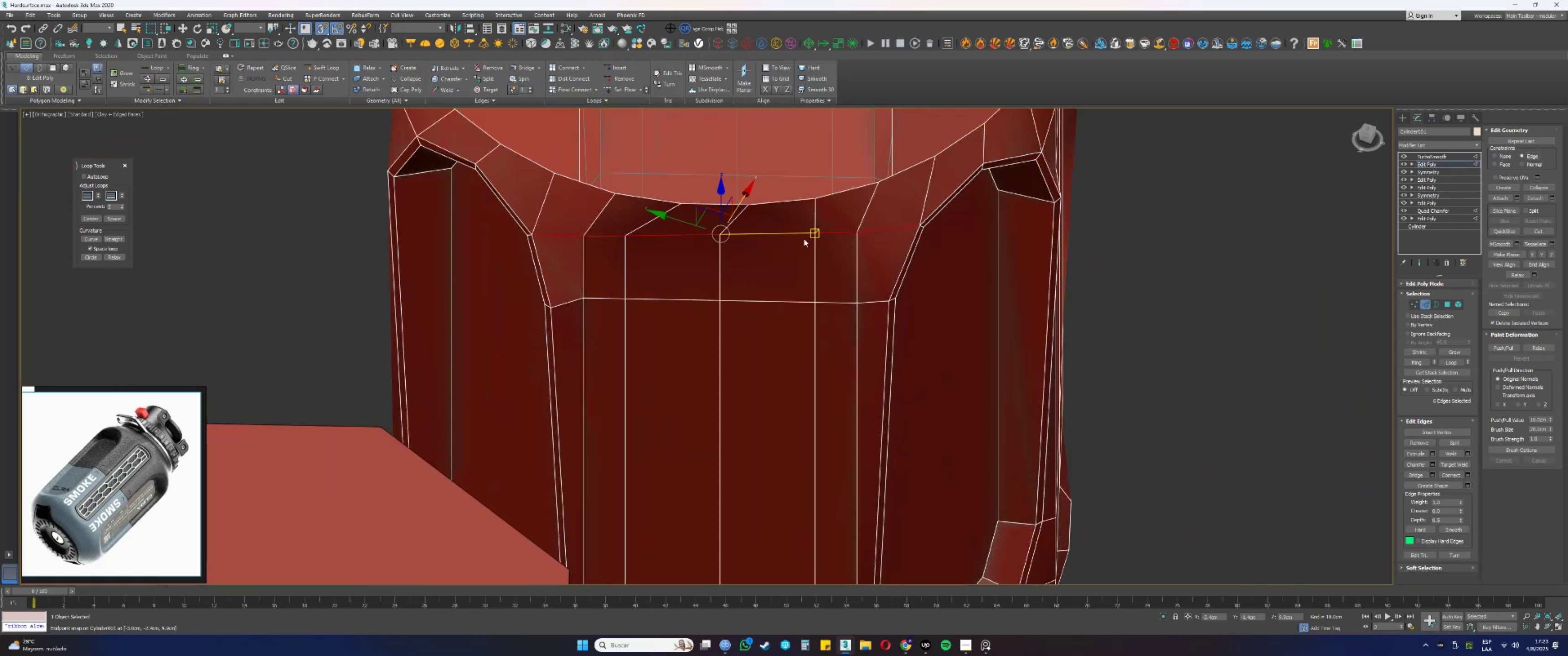 
key(Alt+AltLeft)
 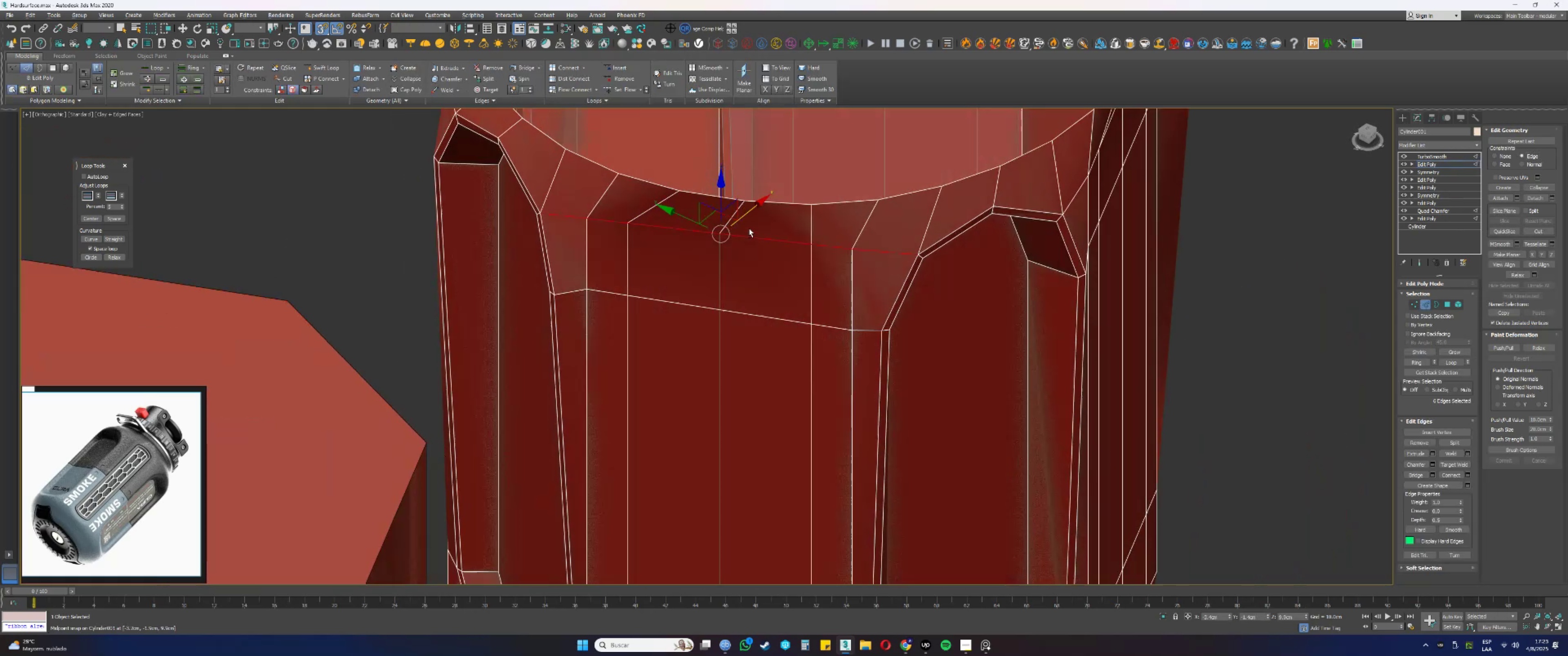 
key(S)
 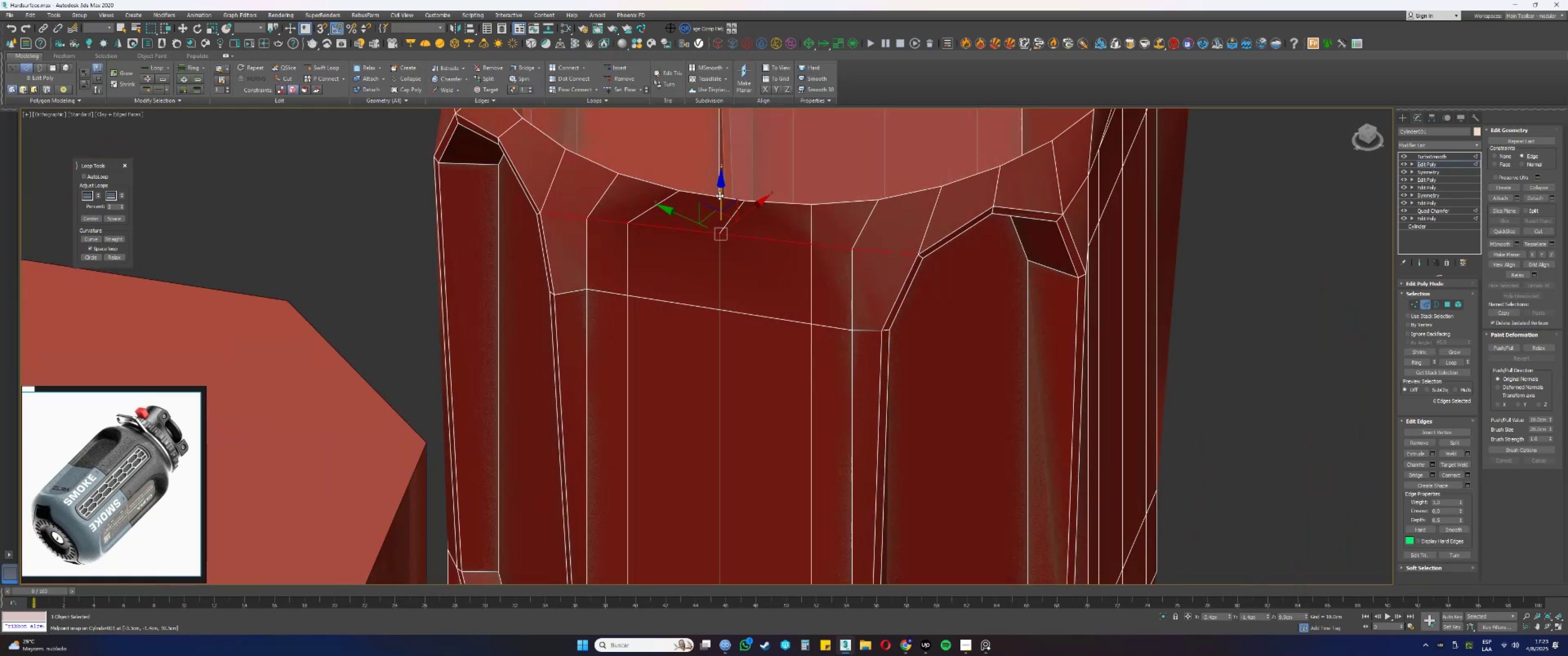 
left_click_drag(start_coordinate=[719, 195], to_coordinate=[730, 330])
 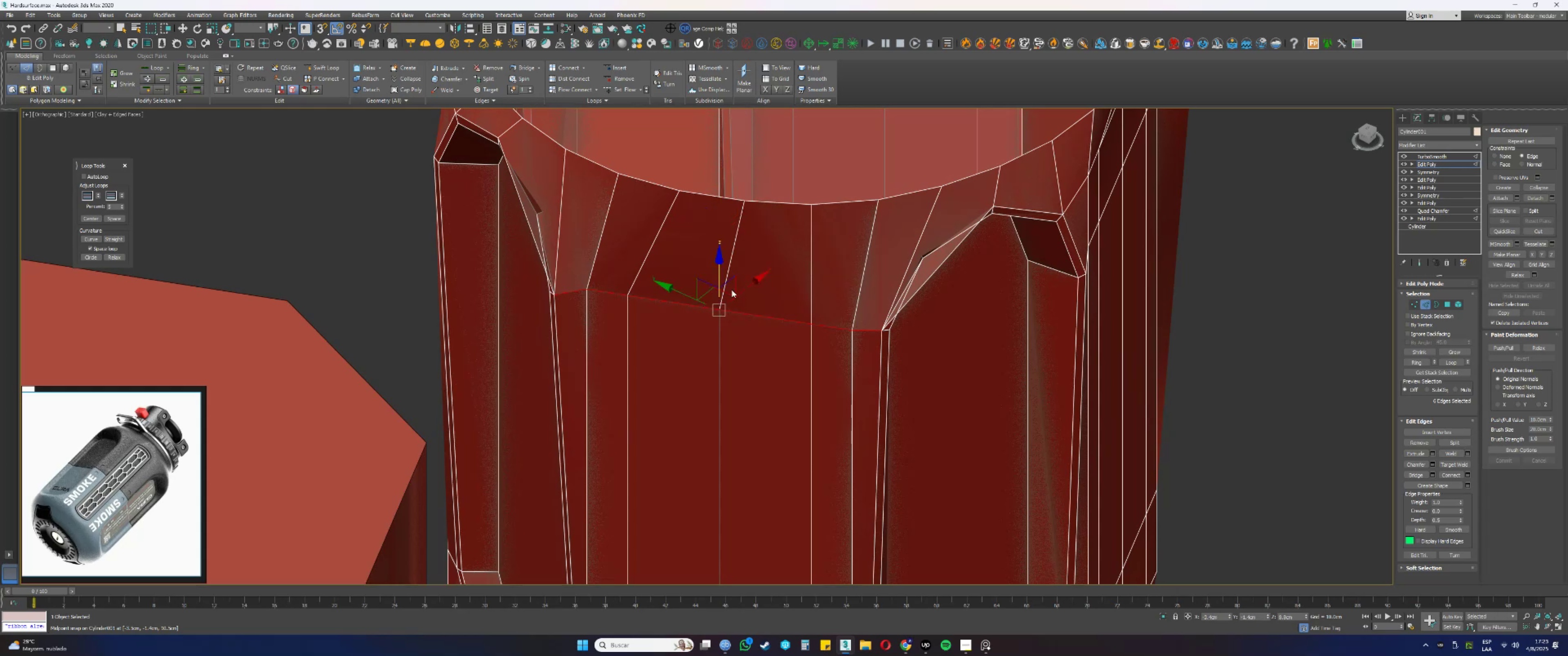 
key(Control+ControlLeft)
 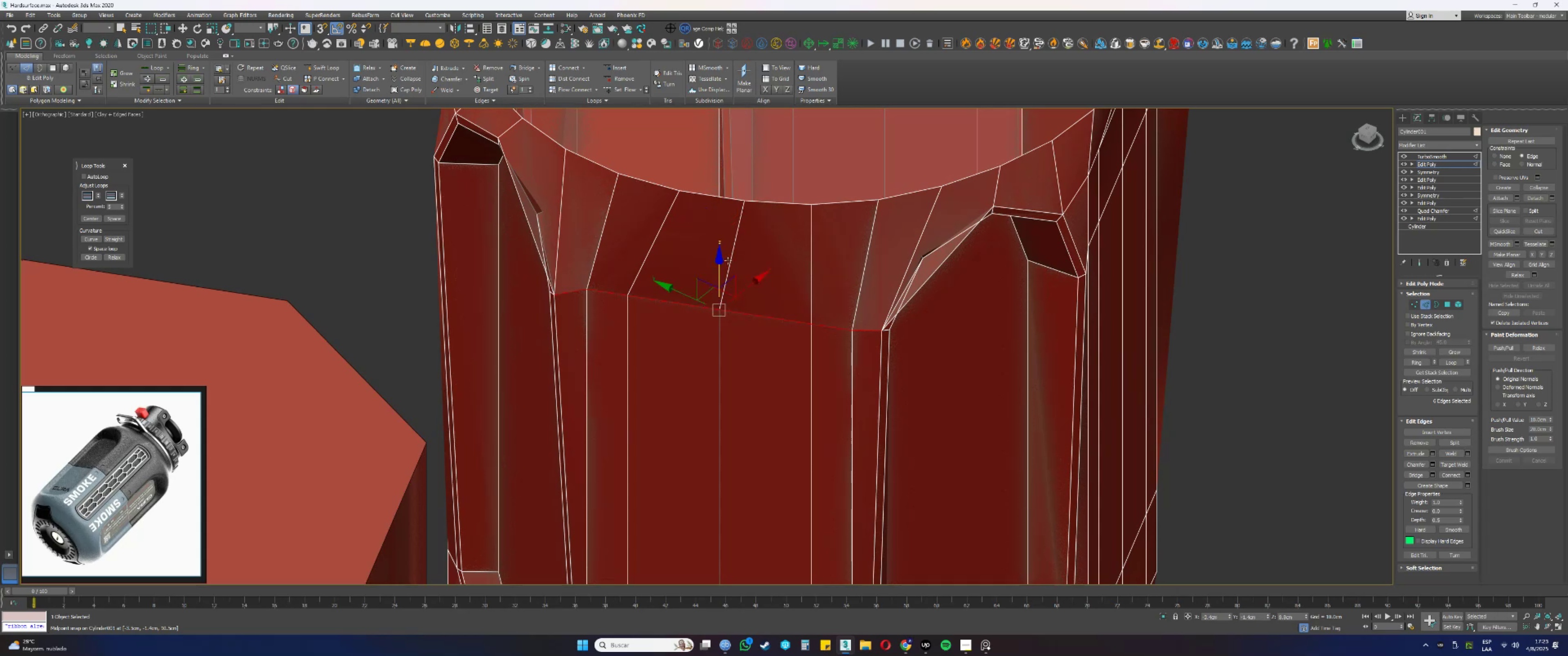 
left_click_drag(start_coordinate=[722, 269], to_coordinate=[725, 226])
 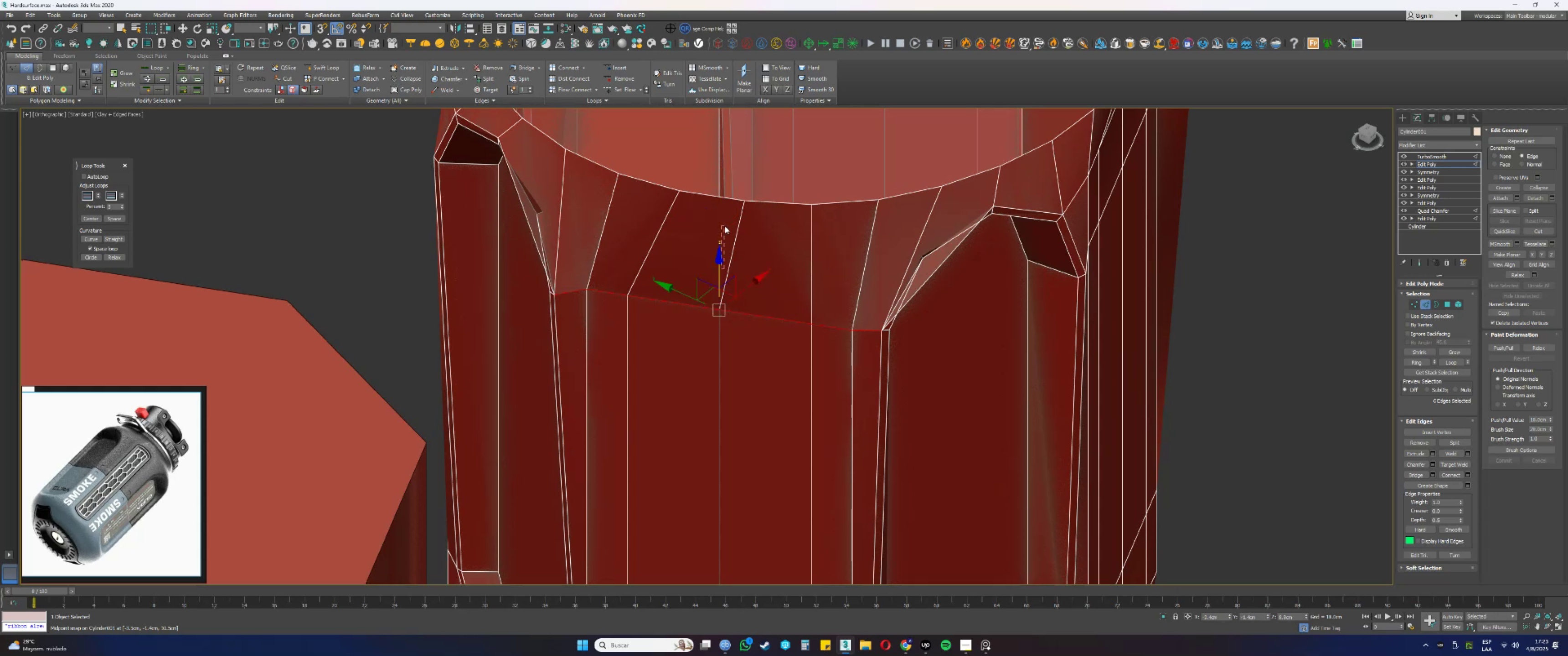 
key(Control+ControlLeft)
 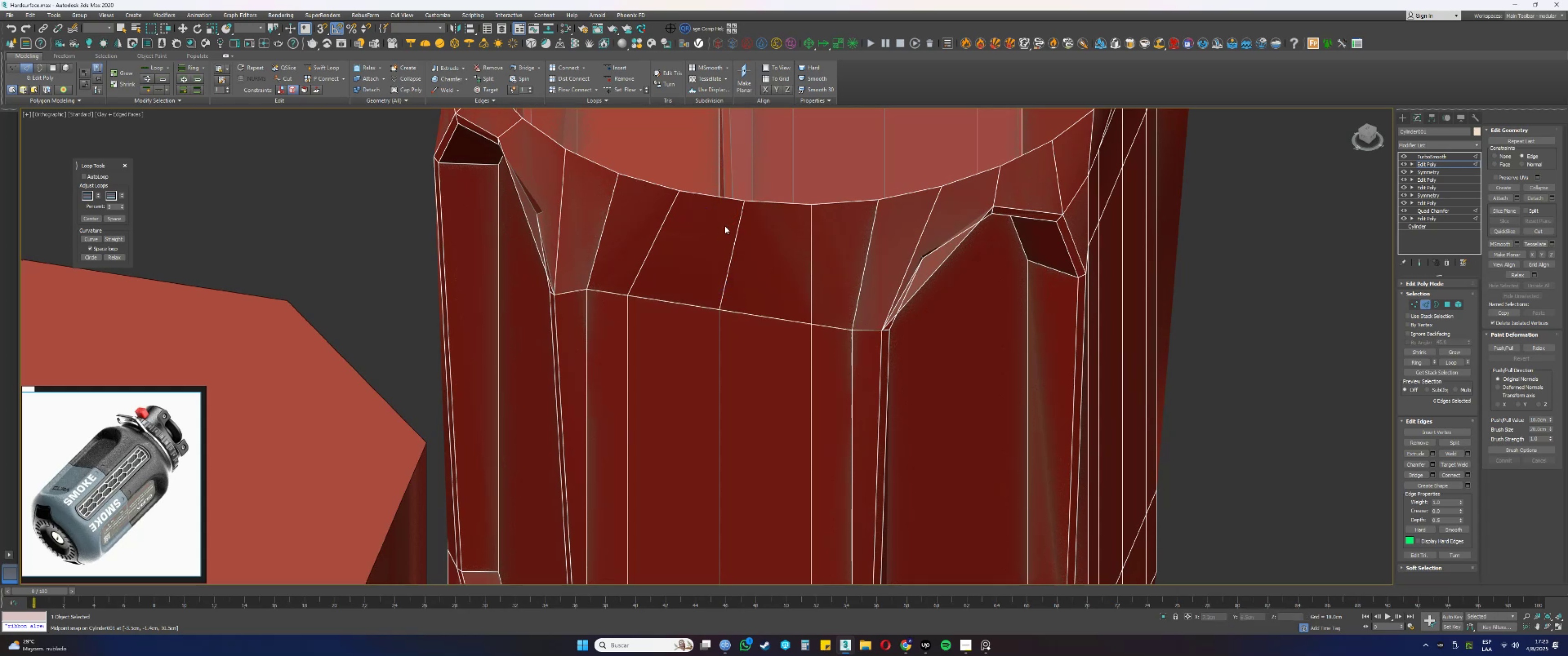 
key(Control+Z)
 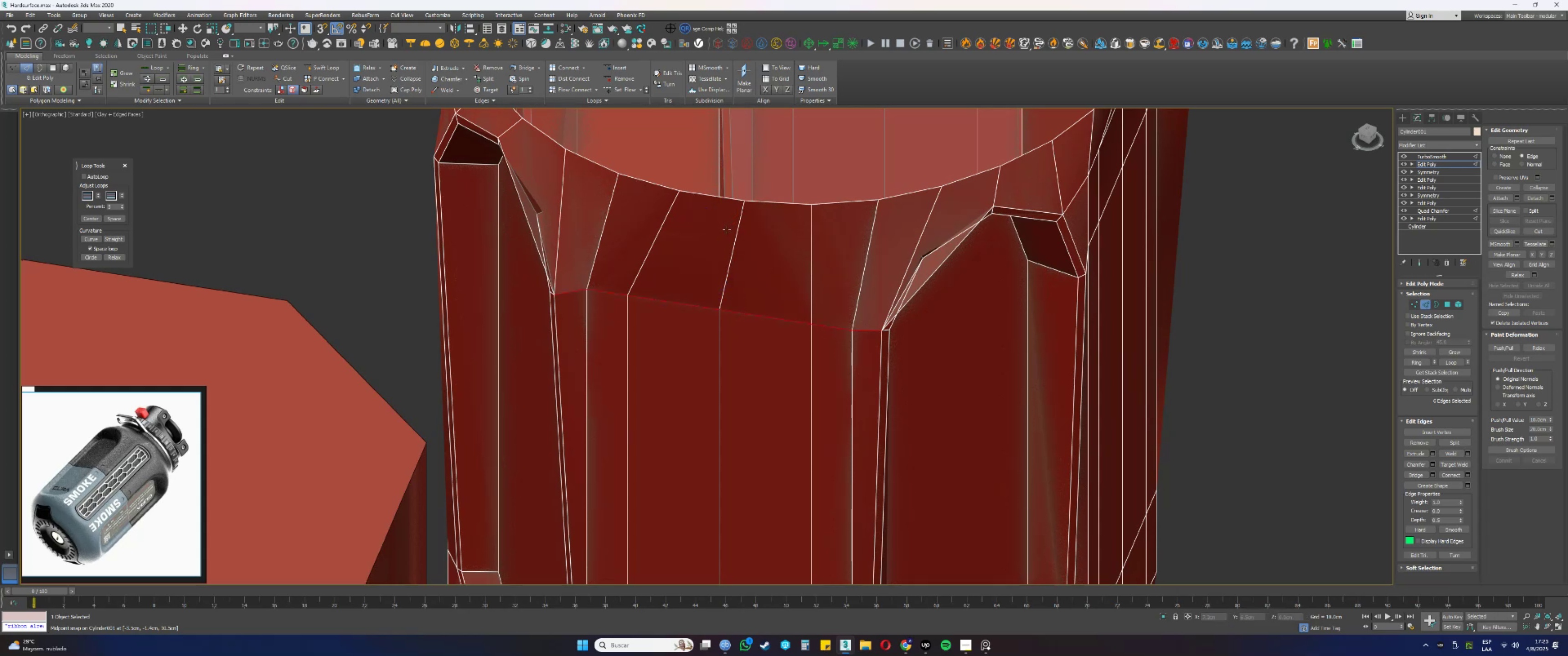 
key(Control+ControlLeft)
 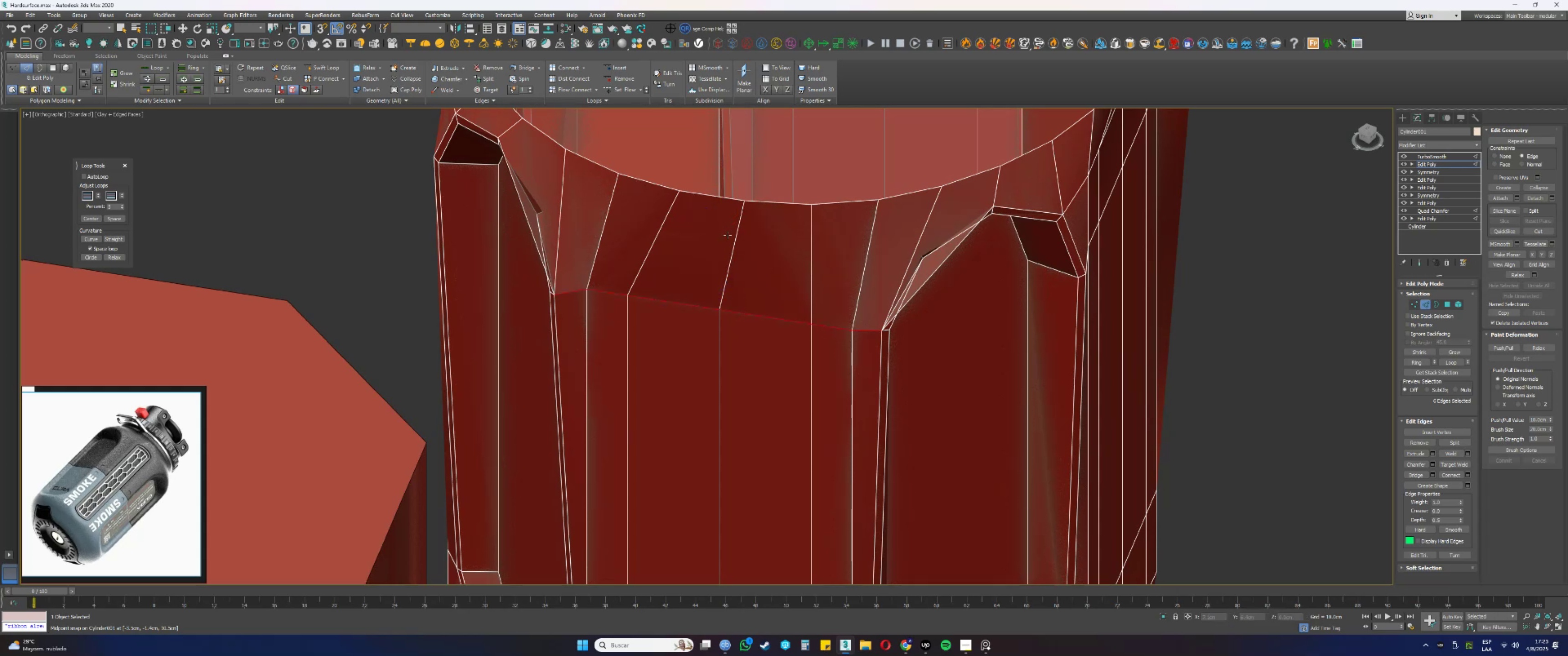 
key(Control+Z)
 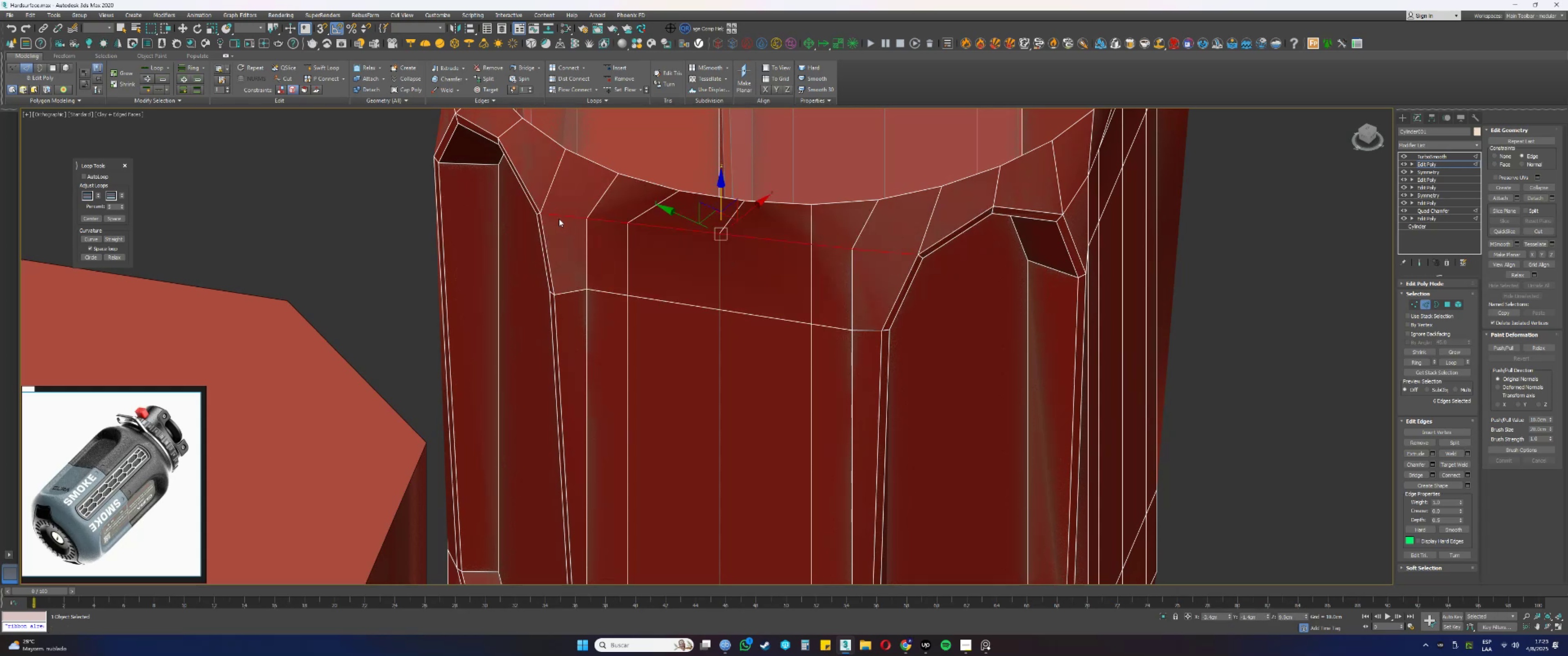 
hold_key(key=AltLeft, duration=0.35)
 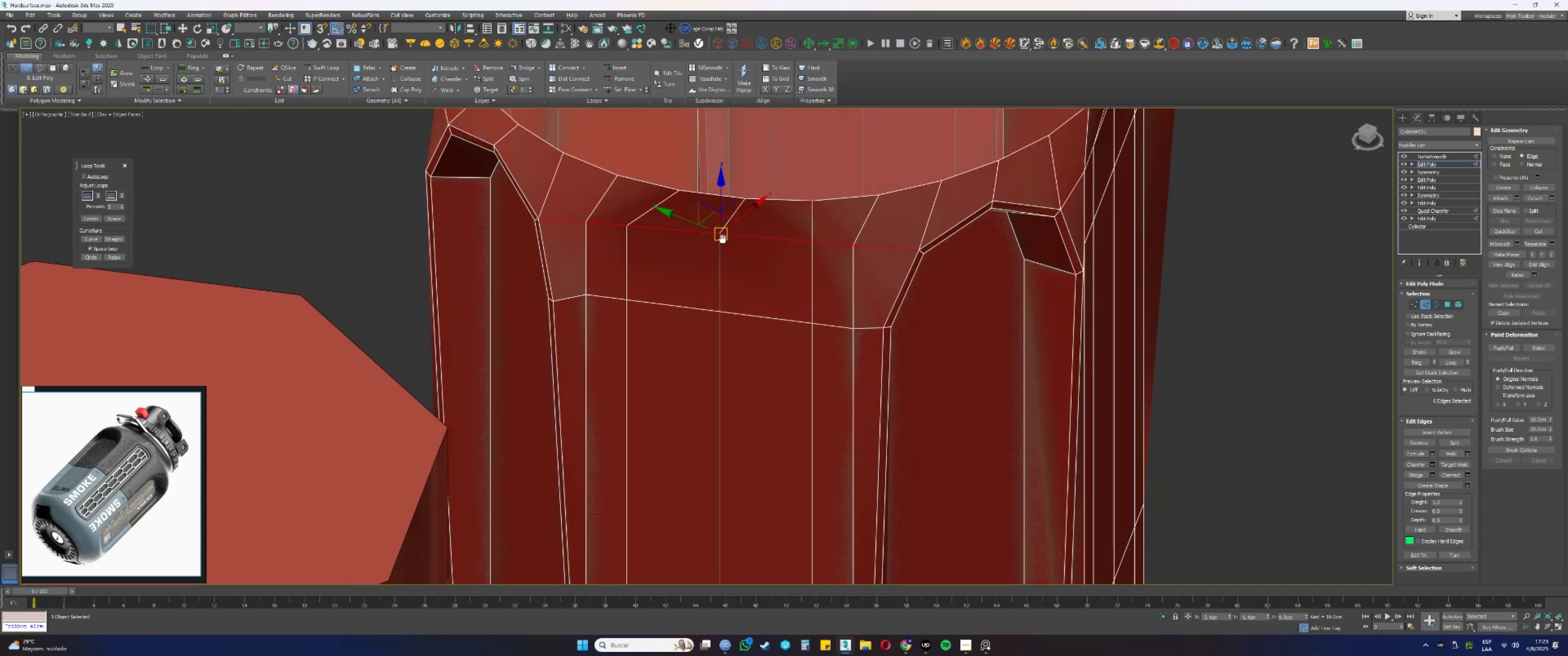 
hold_key(key=AltLeft, duration=0.96)
left_click_drag(start_coordinate=[908, 290], to_coordinate=[892, 255])
 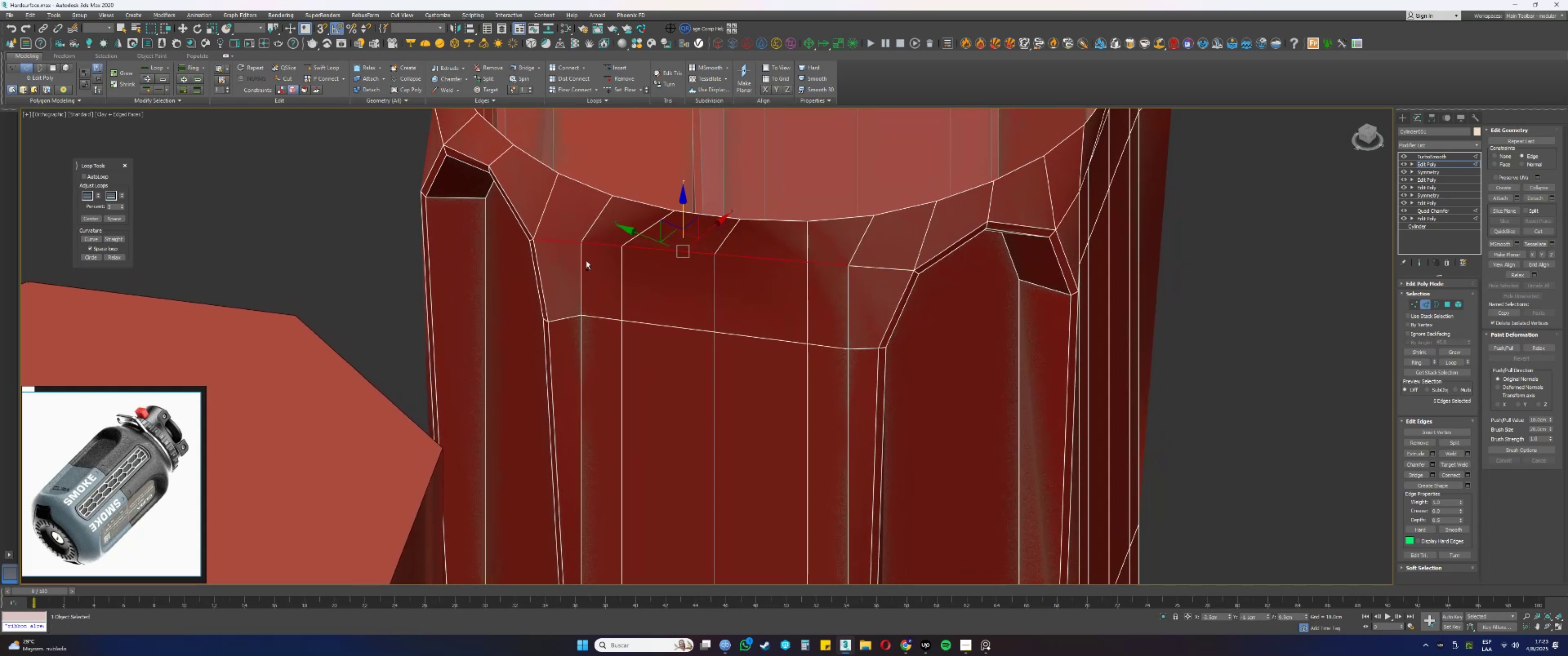 
left_click_drag(start_coordinate=[555, 257], to_coordinate=[538, 225])
 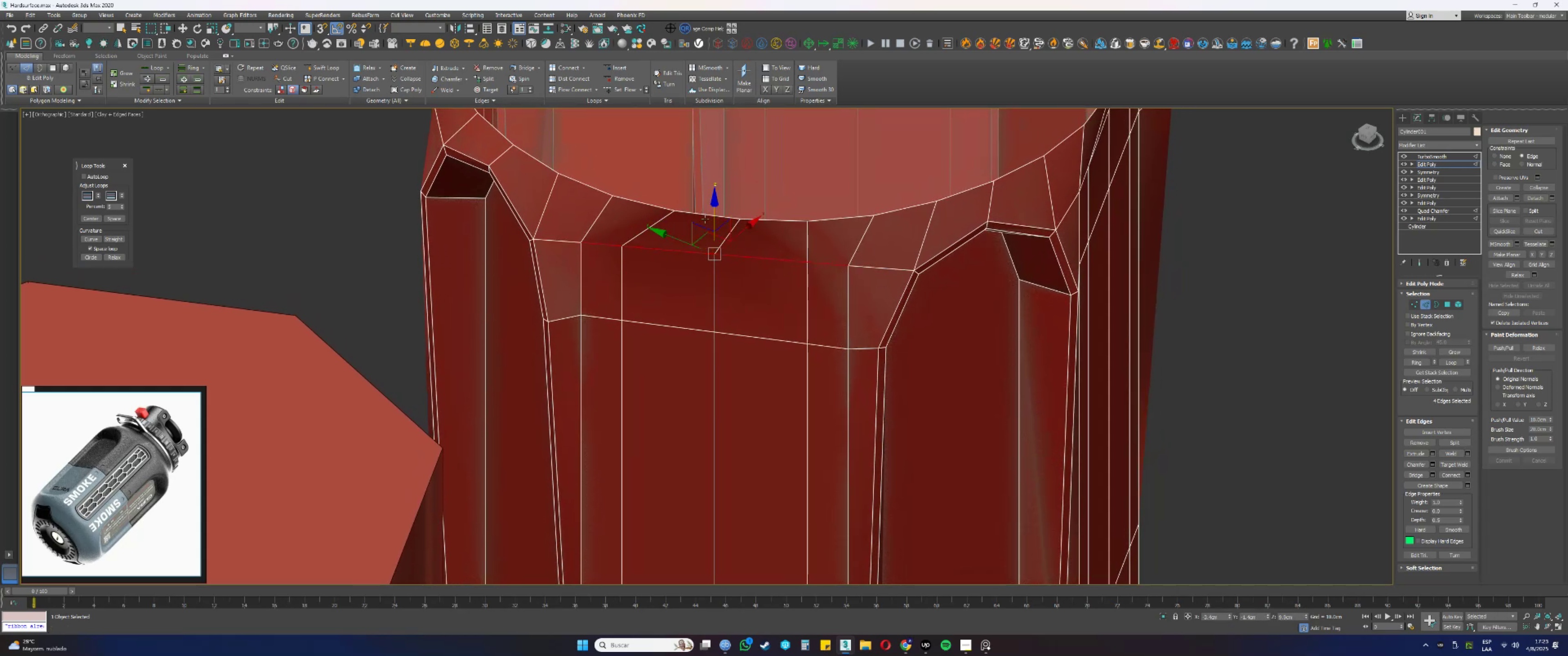 
left_click_drag(start_coordinate=[714, 214], to_coordinate=[710, 375])
 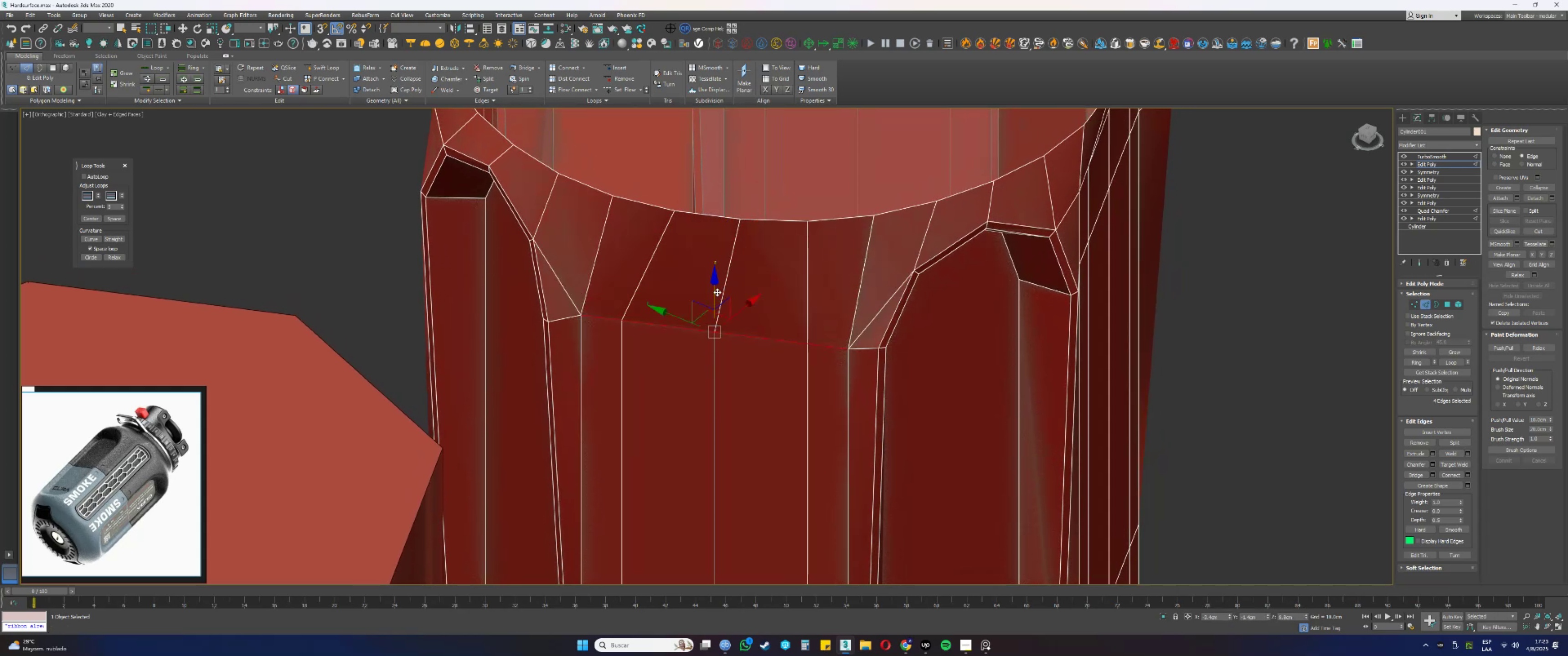 
left_click_drag(start_coordinate=[716, 288], to_coordinate=[914, 271])
 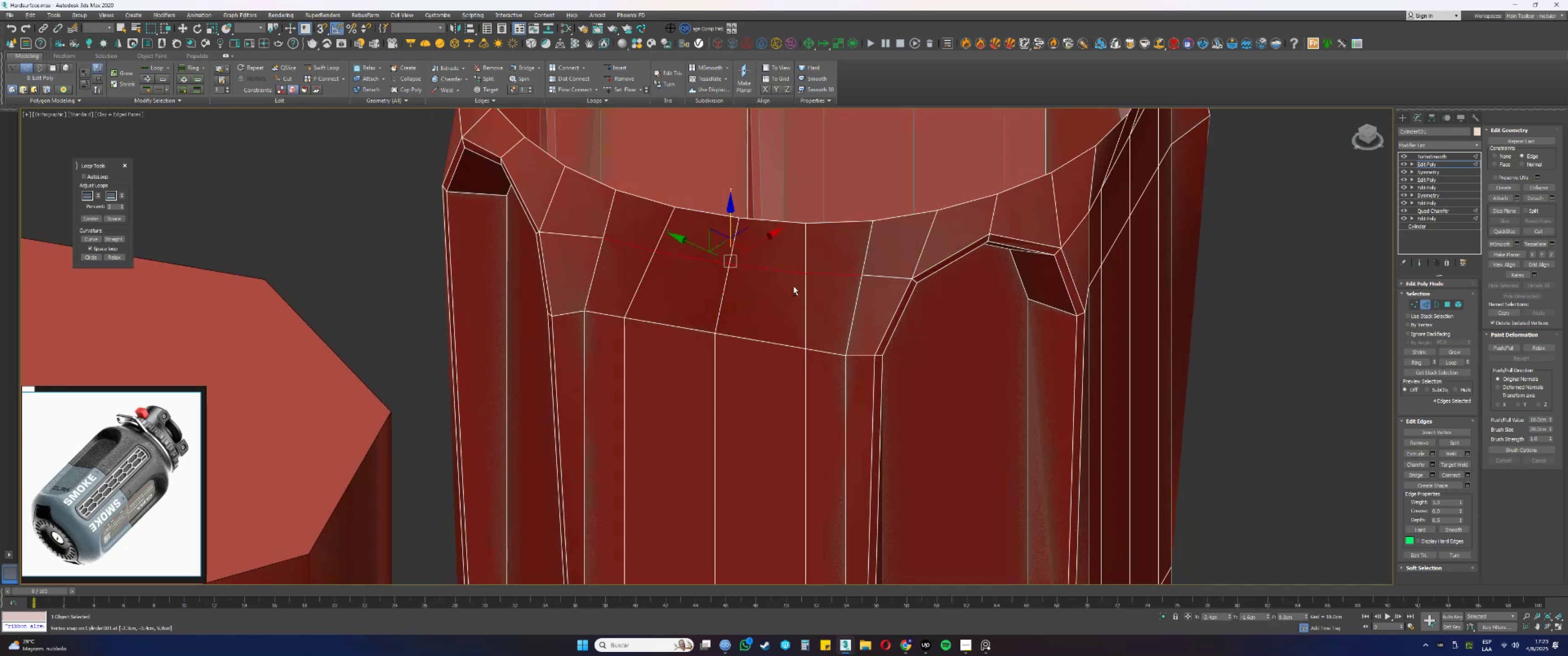 
type(ss)
 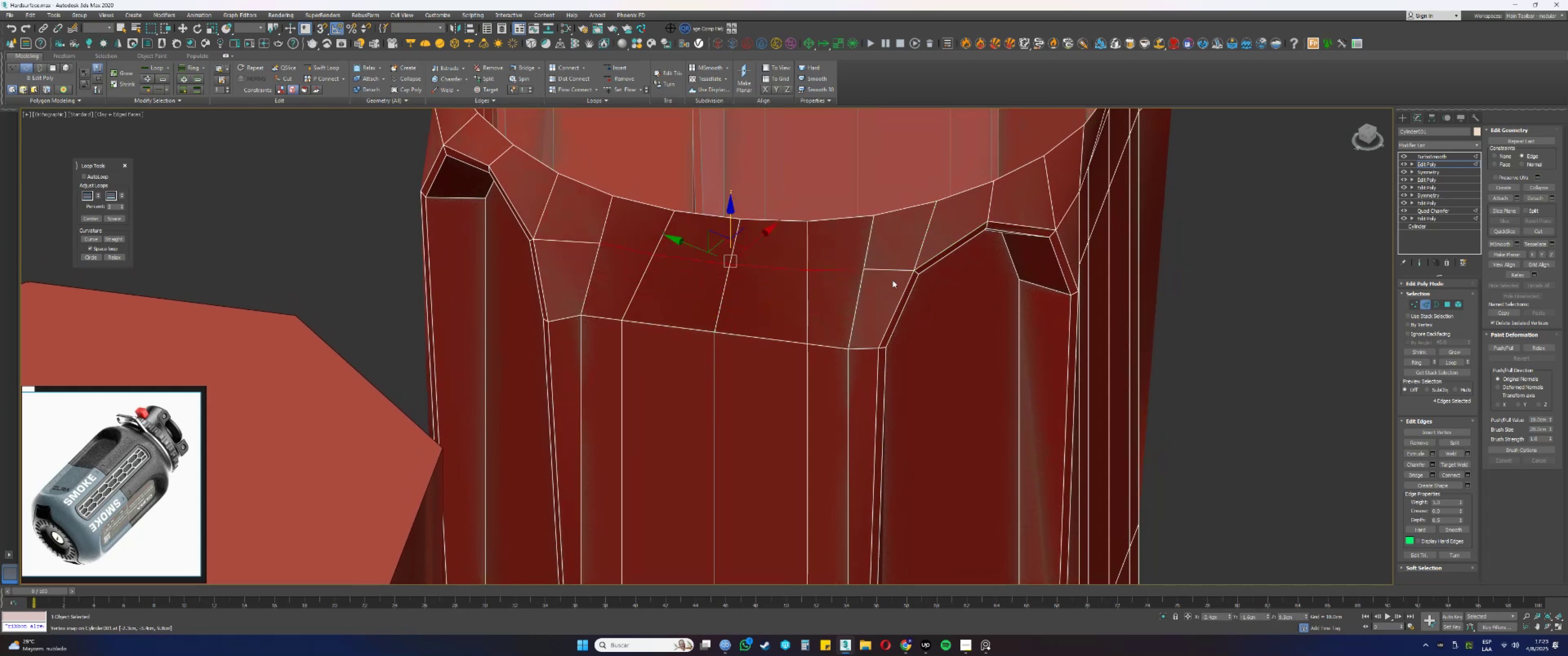 
hold_key(key=AltLeft, duration=0.67)
 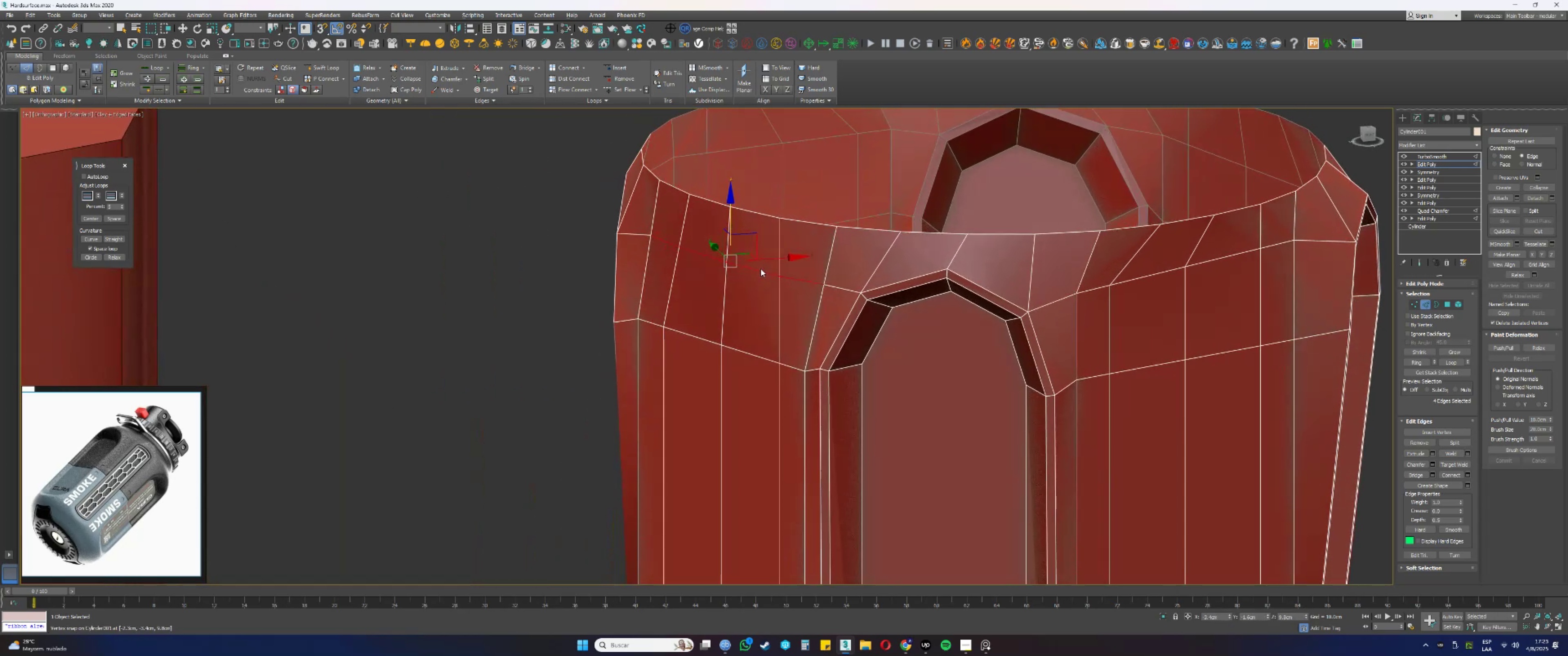 
hold_key(key=AltLeft, duration=0.43)
 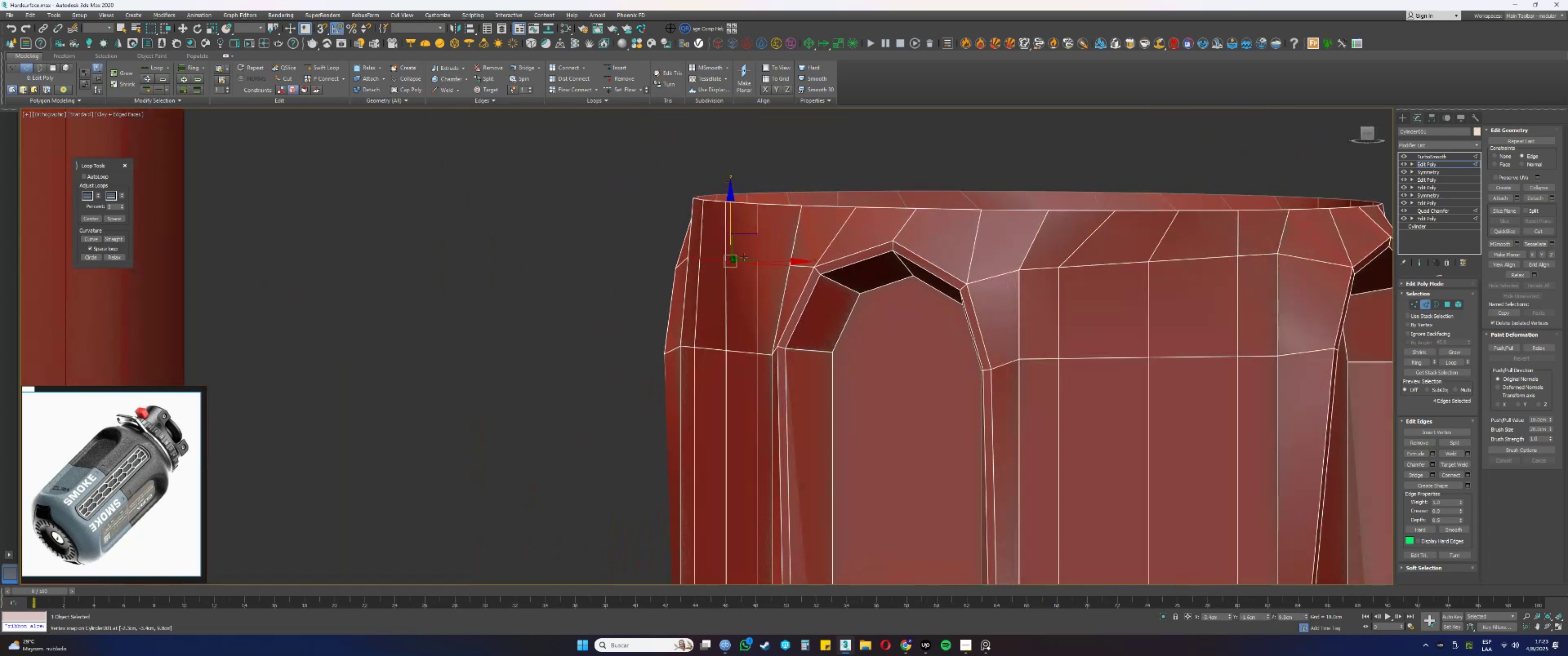 
key(Control+ControlLeft)
 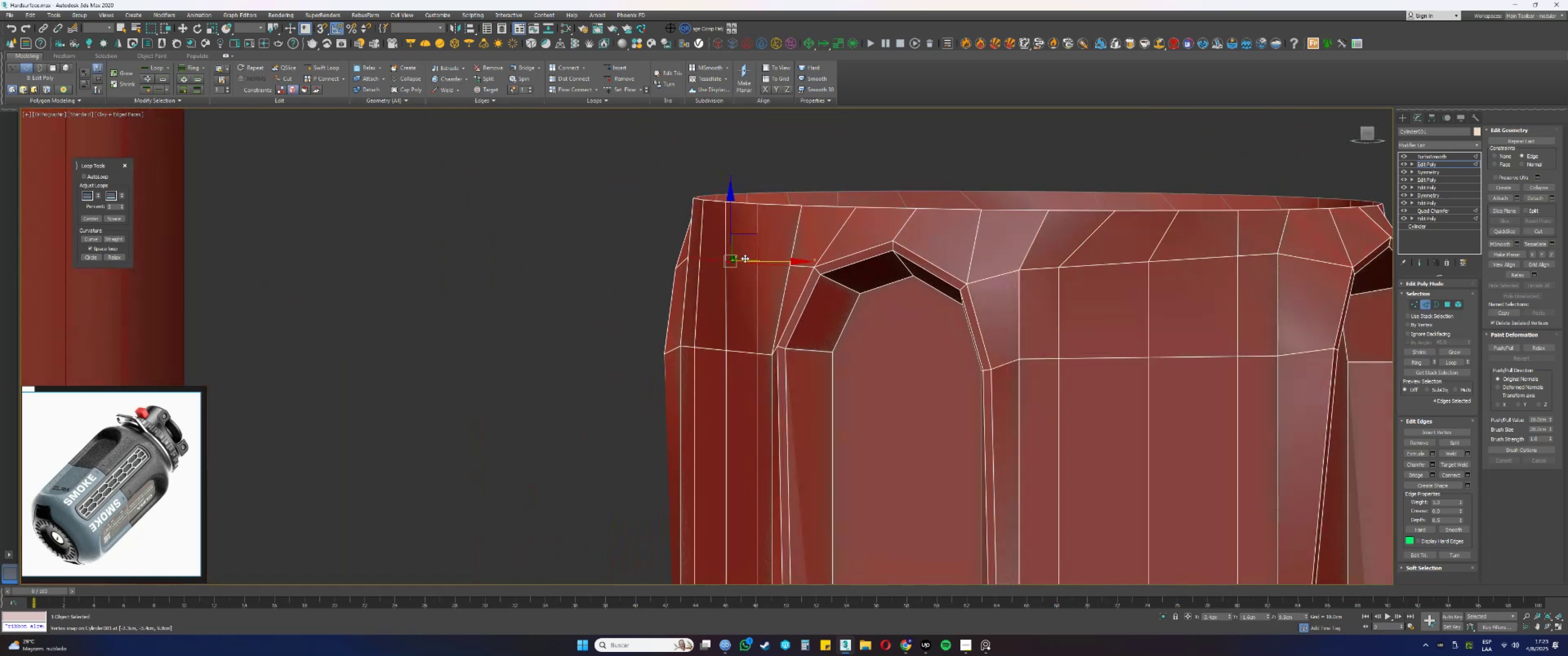 
key(Control+Z)
 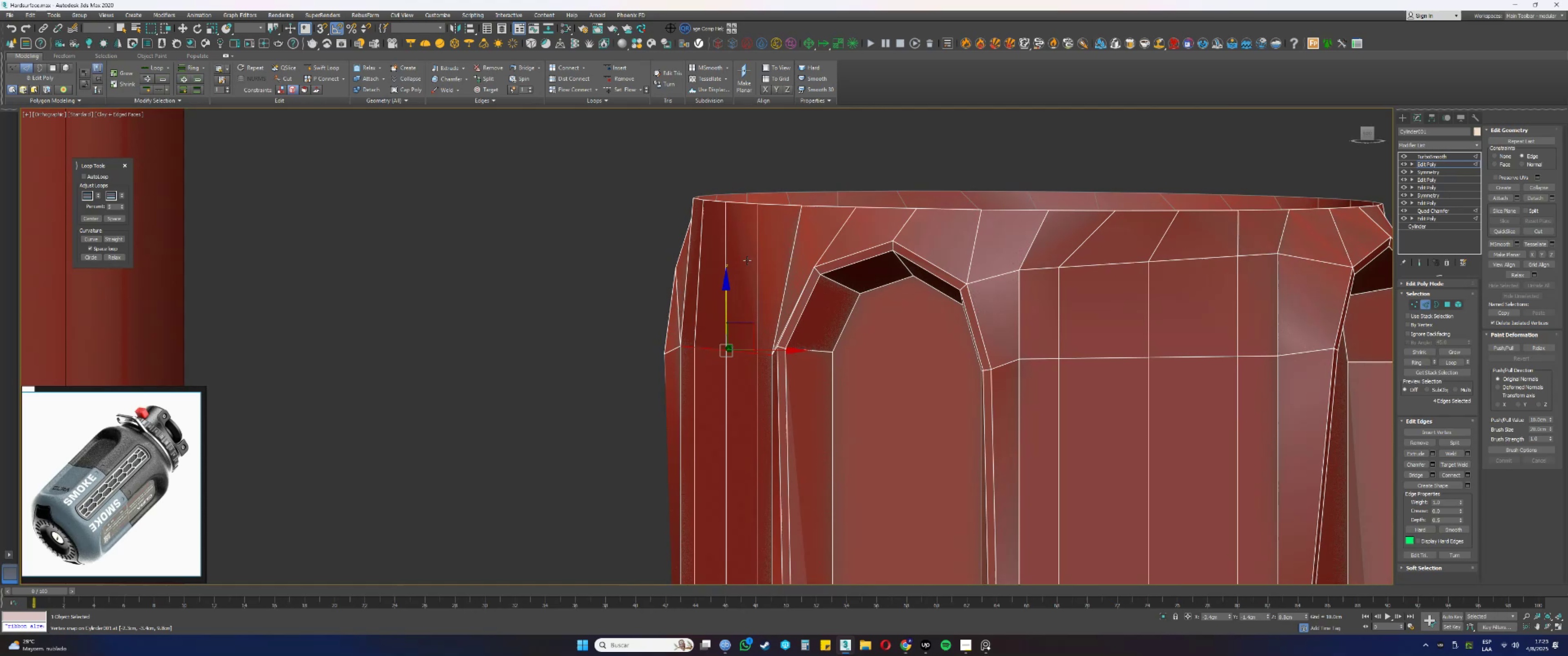 
key(Control+ControlLeft)
 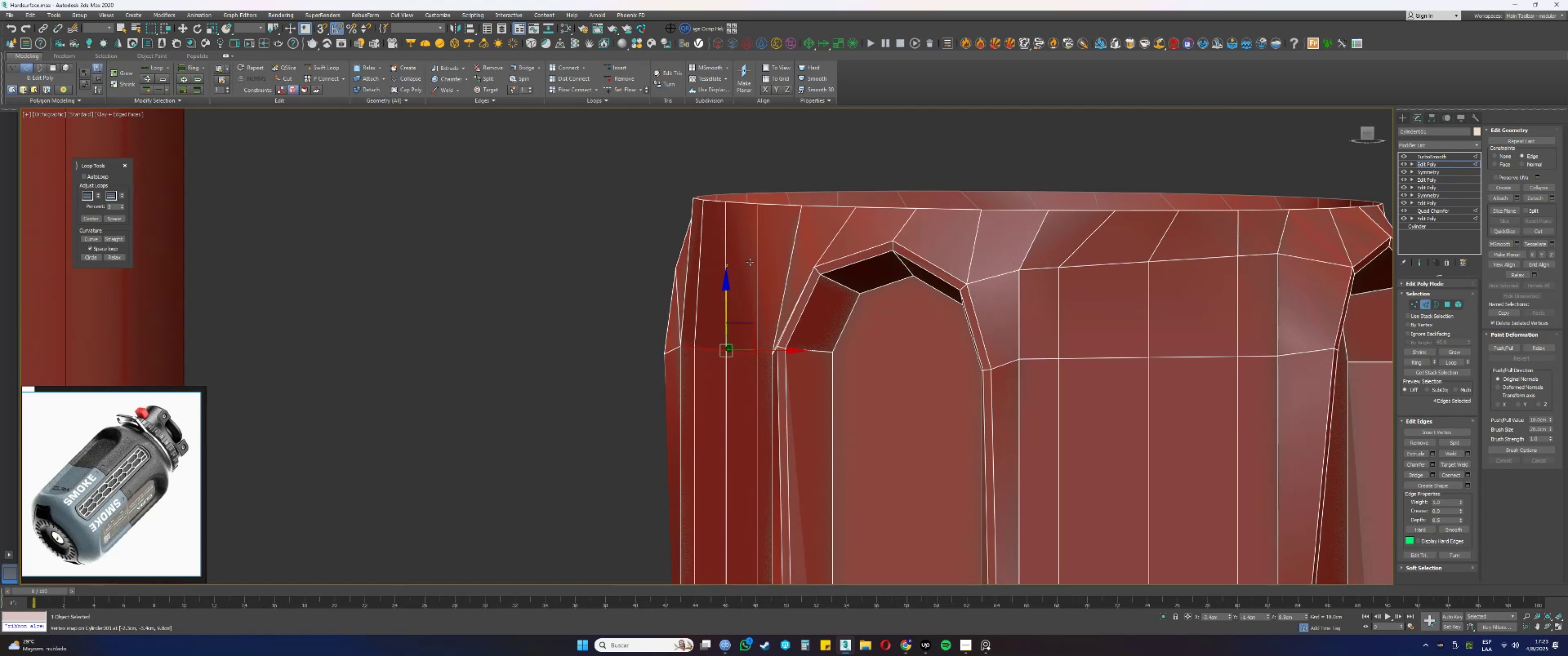 
key(Control+Z)
 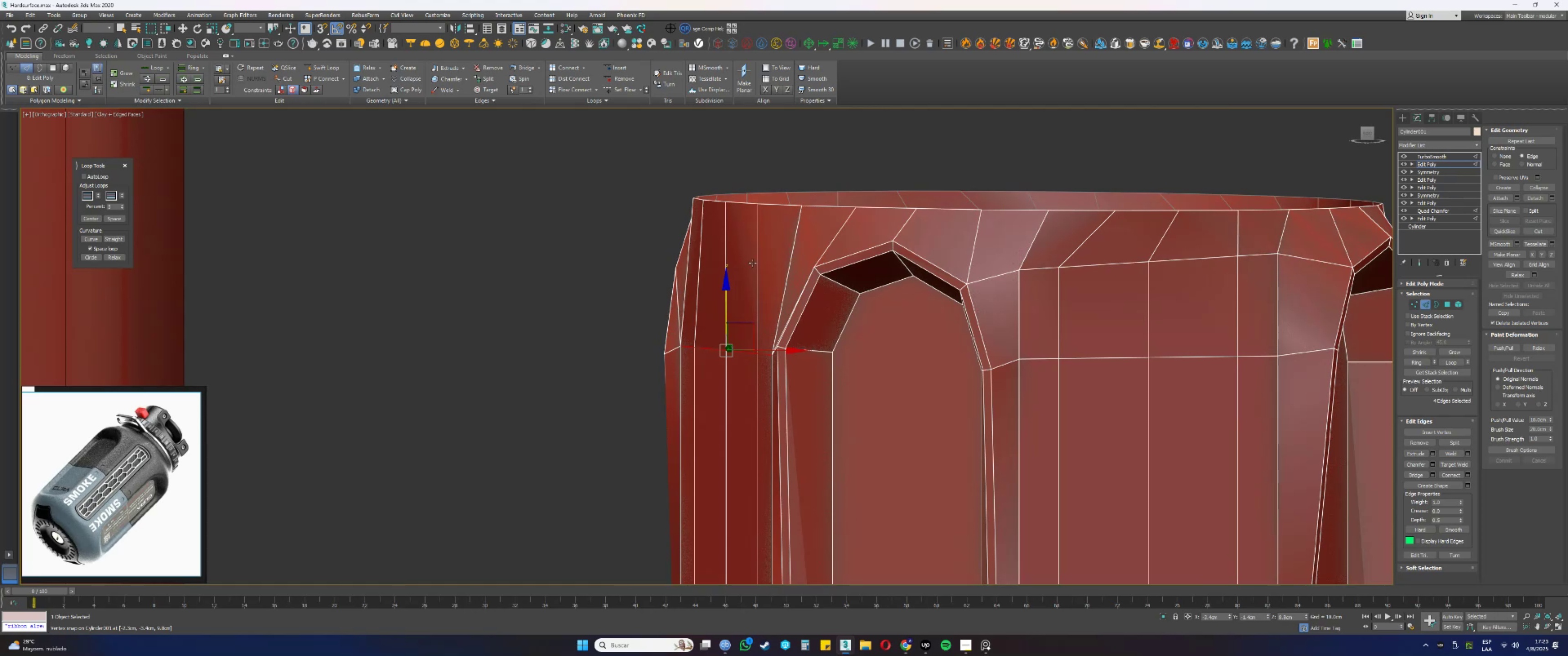 
key(Control+ControlLeft)
 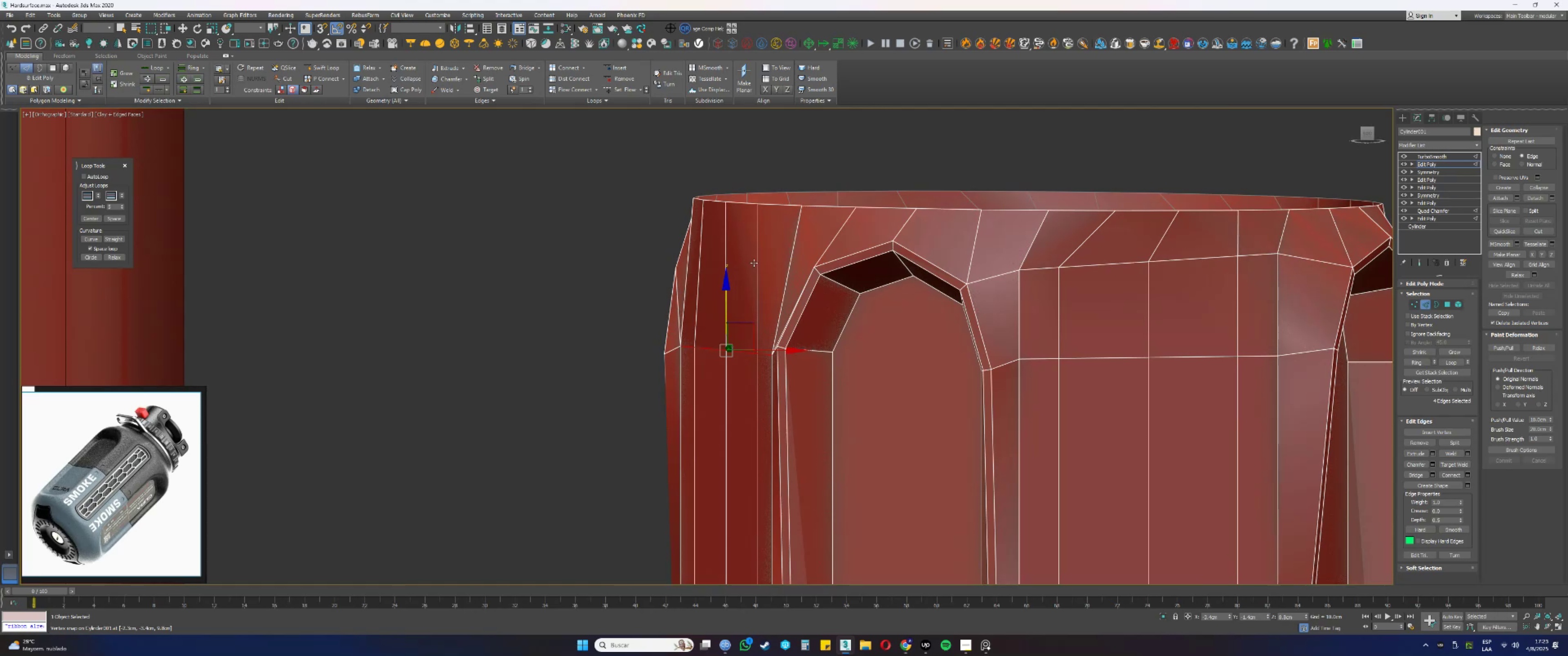 
key(Control+Z)
 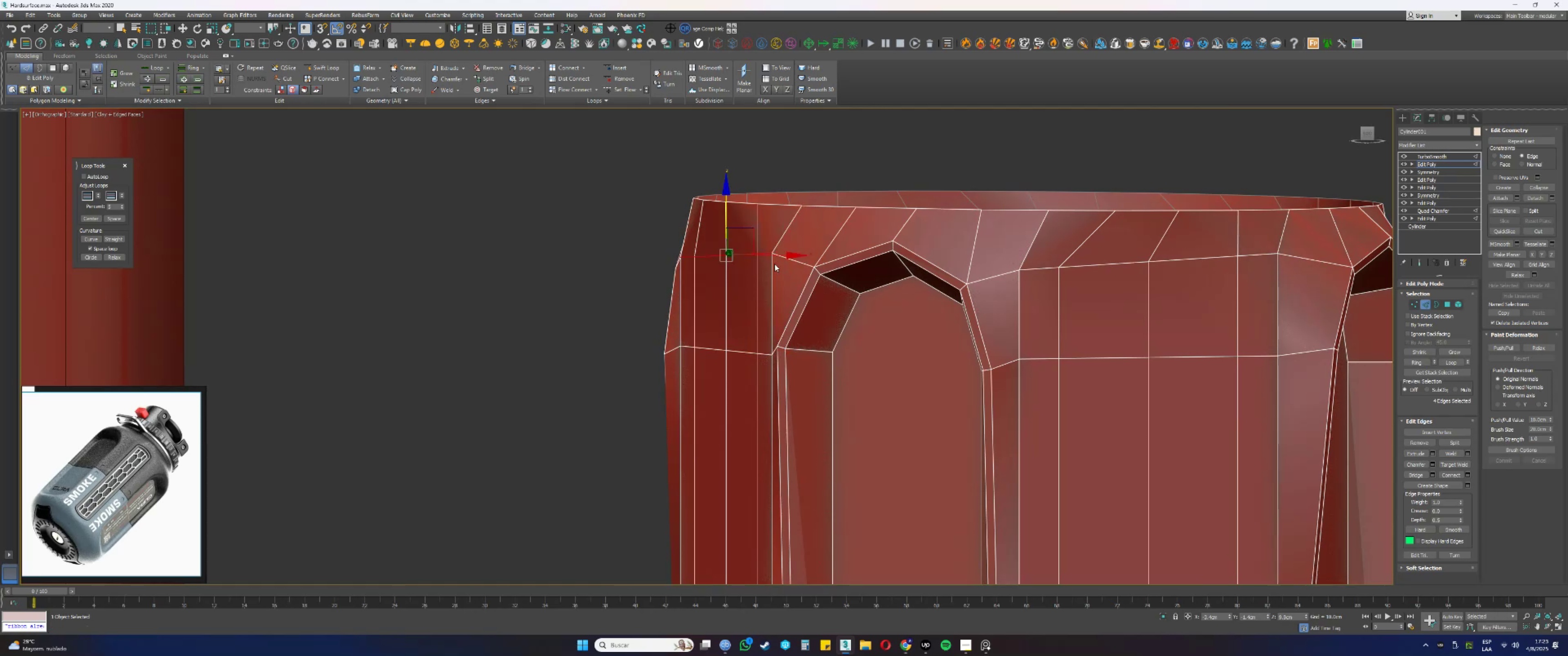 
key(Control+Y)
 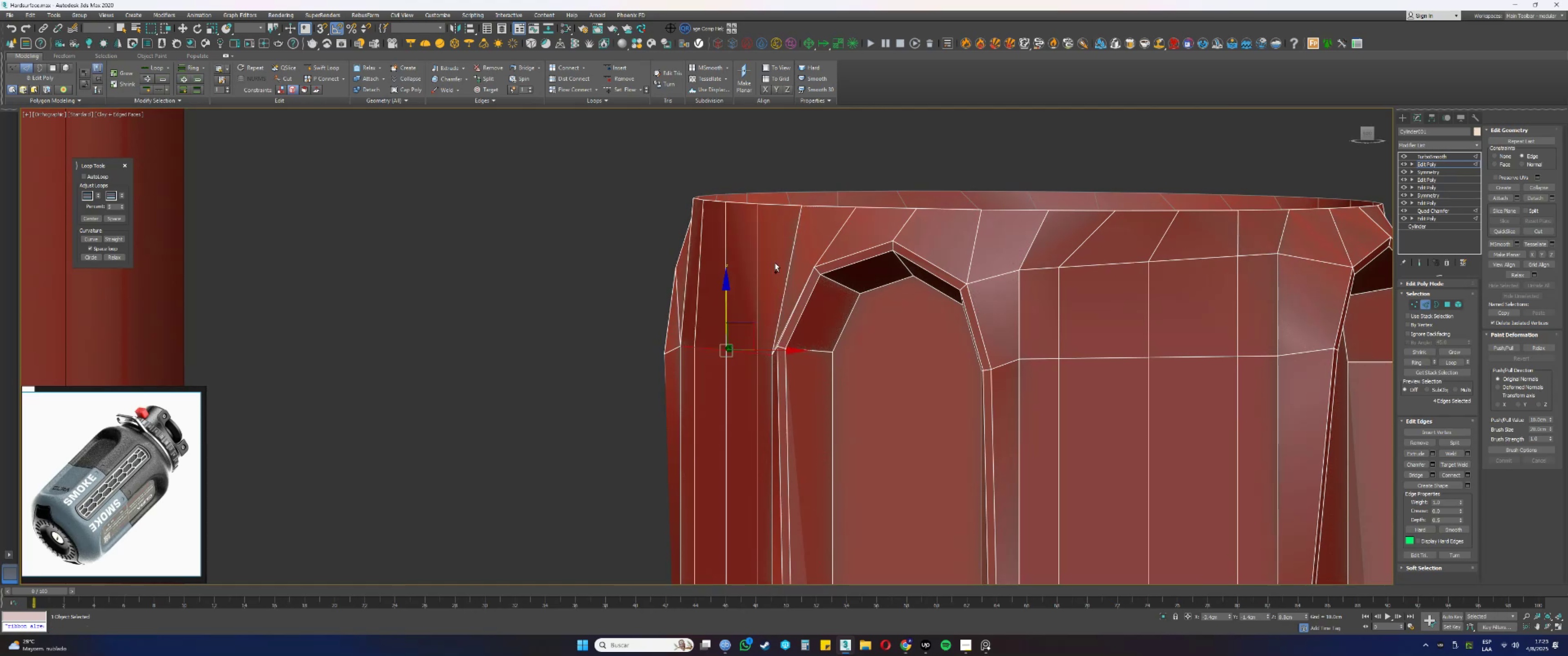 
key(Control+Y)
 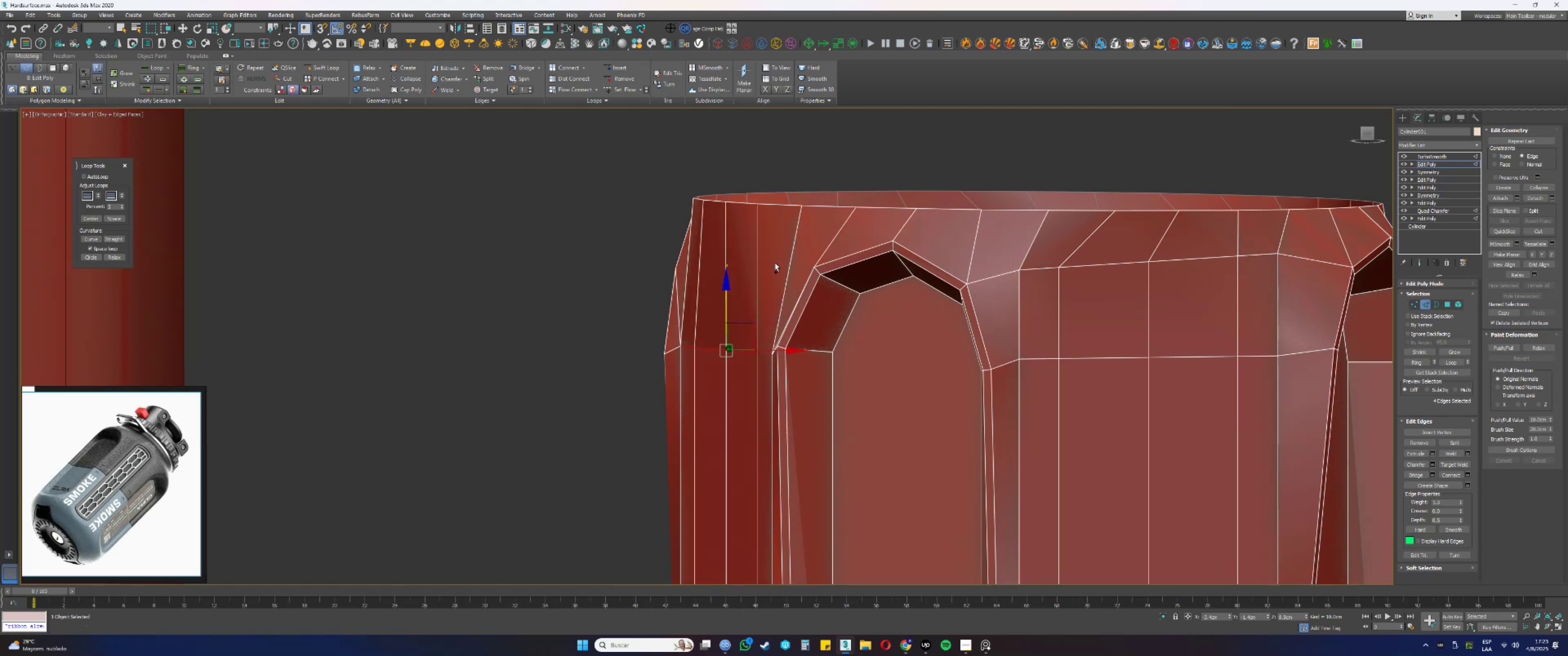 
key(Control+Y)
 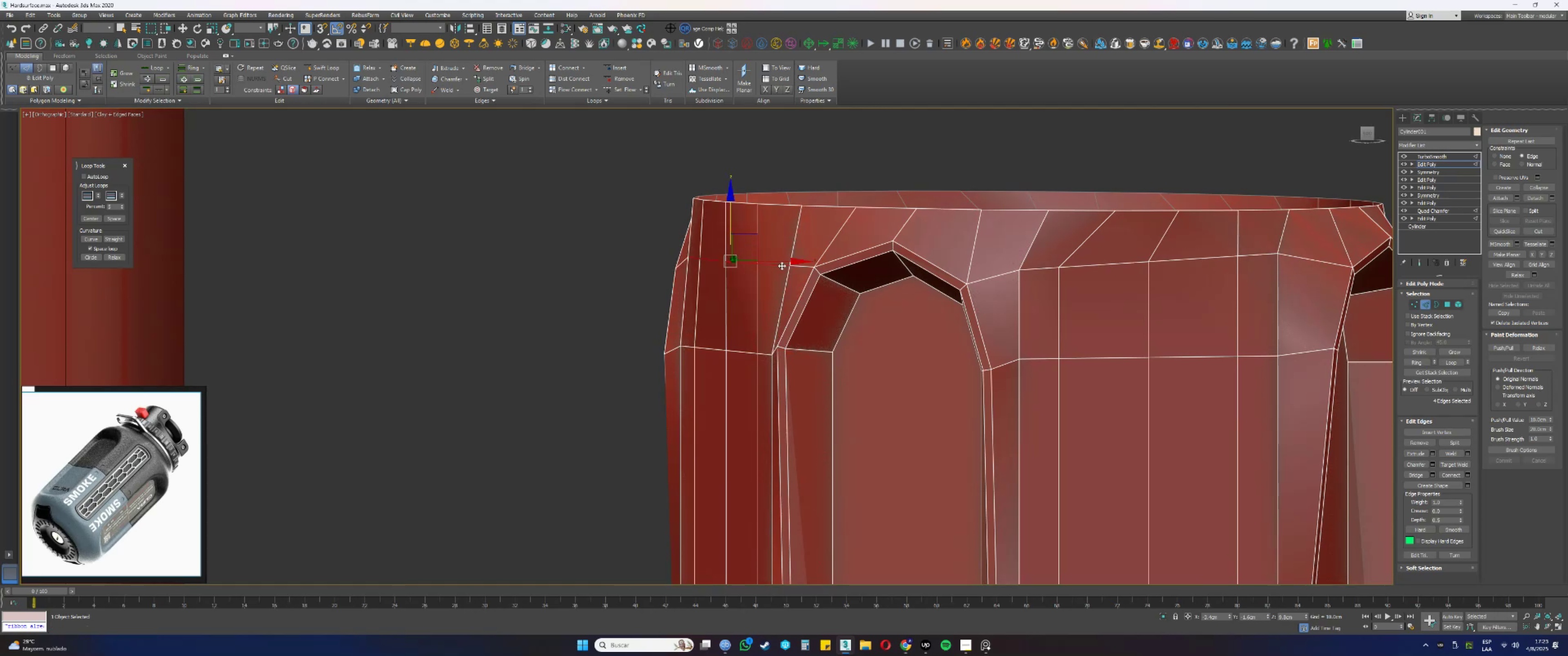 
hold_key(key=AltLeft, duration=0.61)
 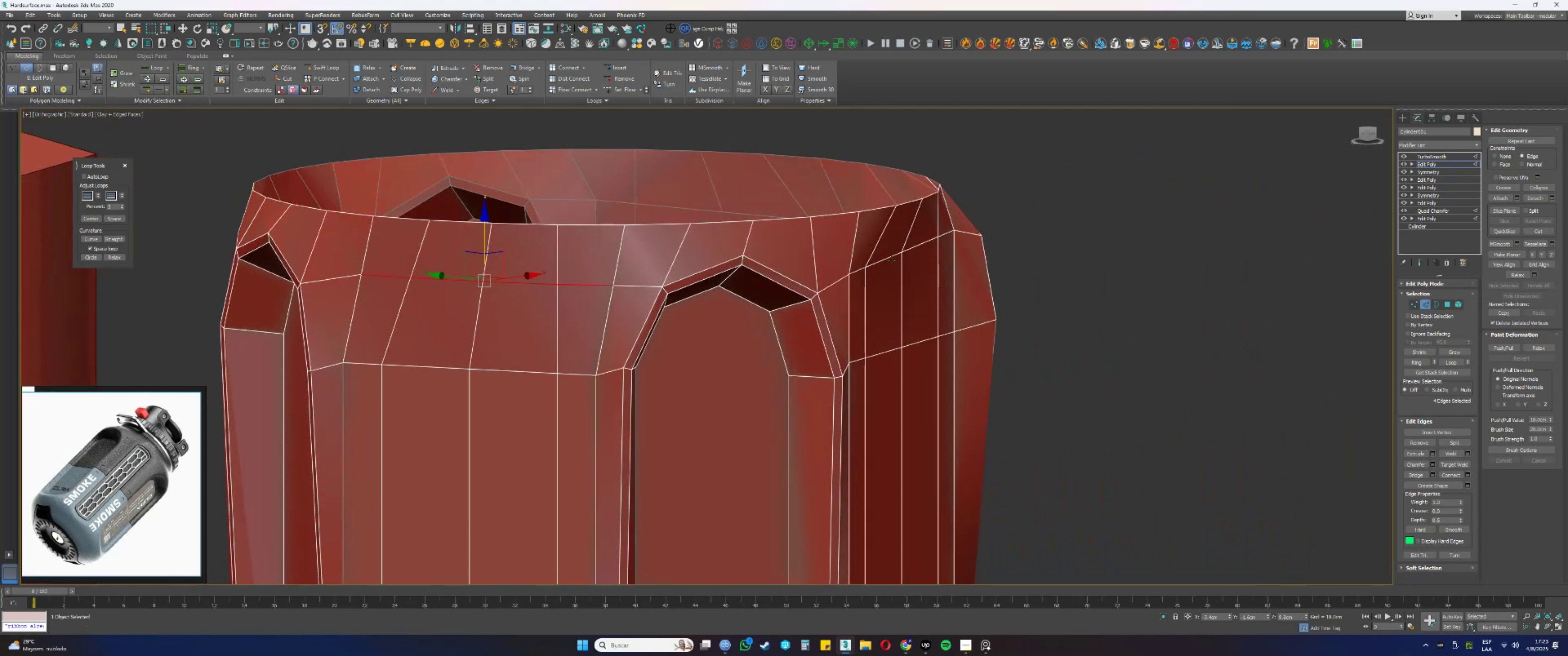 
left_click([887, 258])
 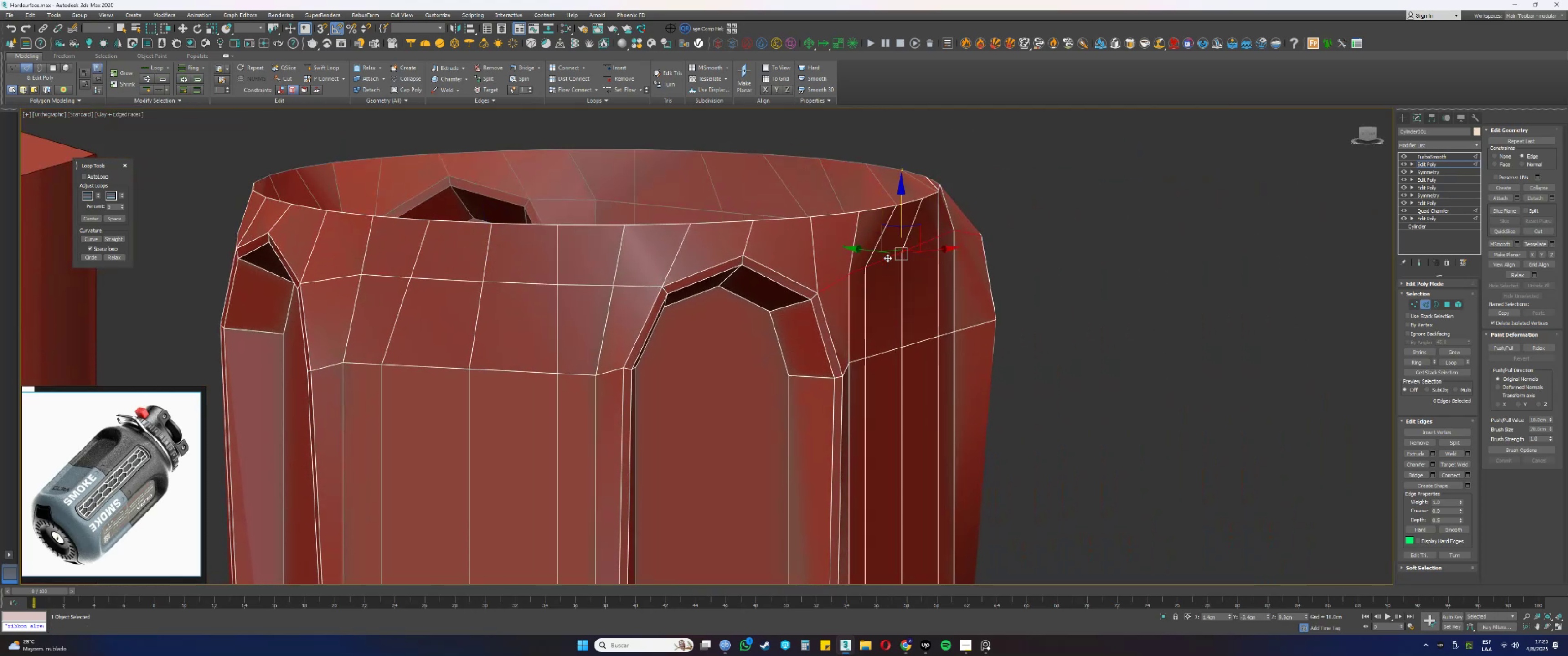 
hold_key(key=AltLeft, duration=0.32)
 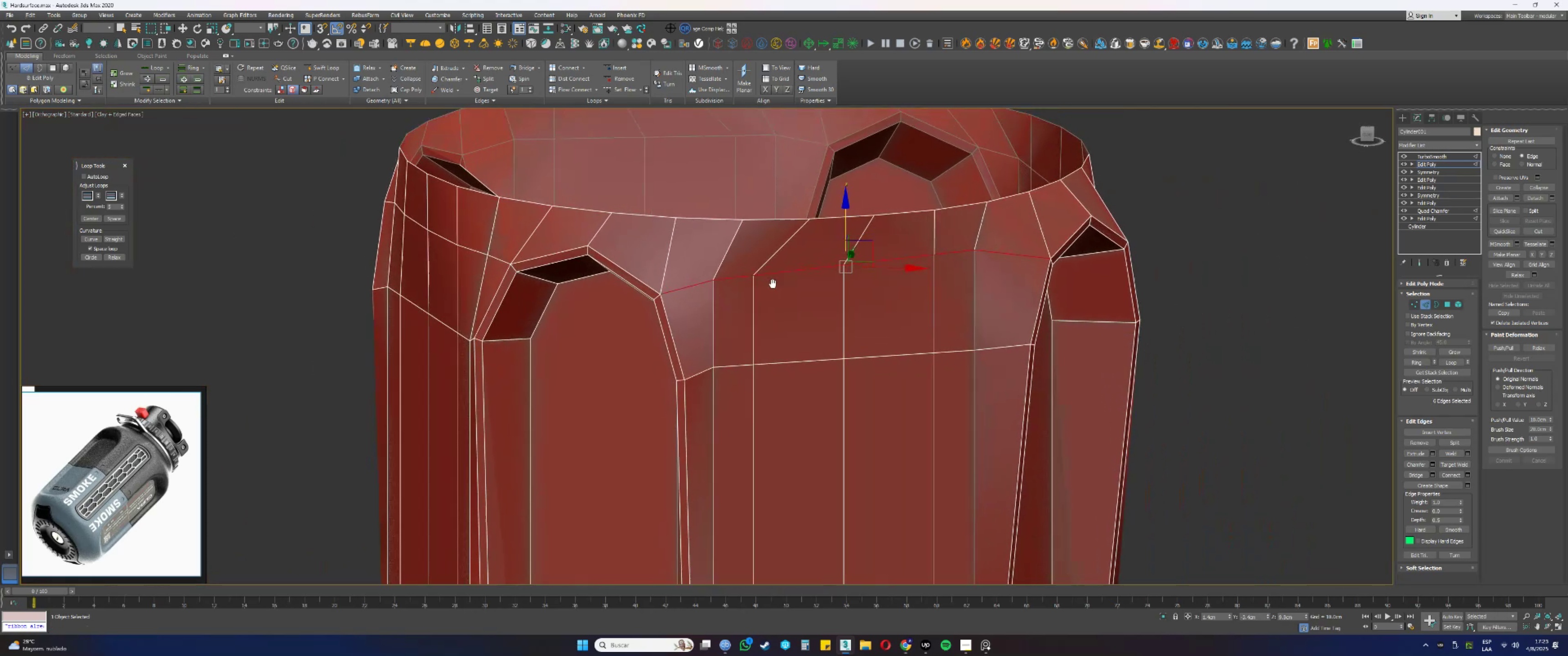 
key(Alt+AltLeft)
 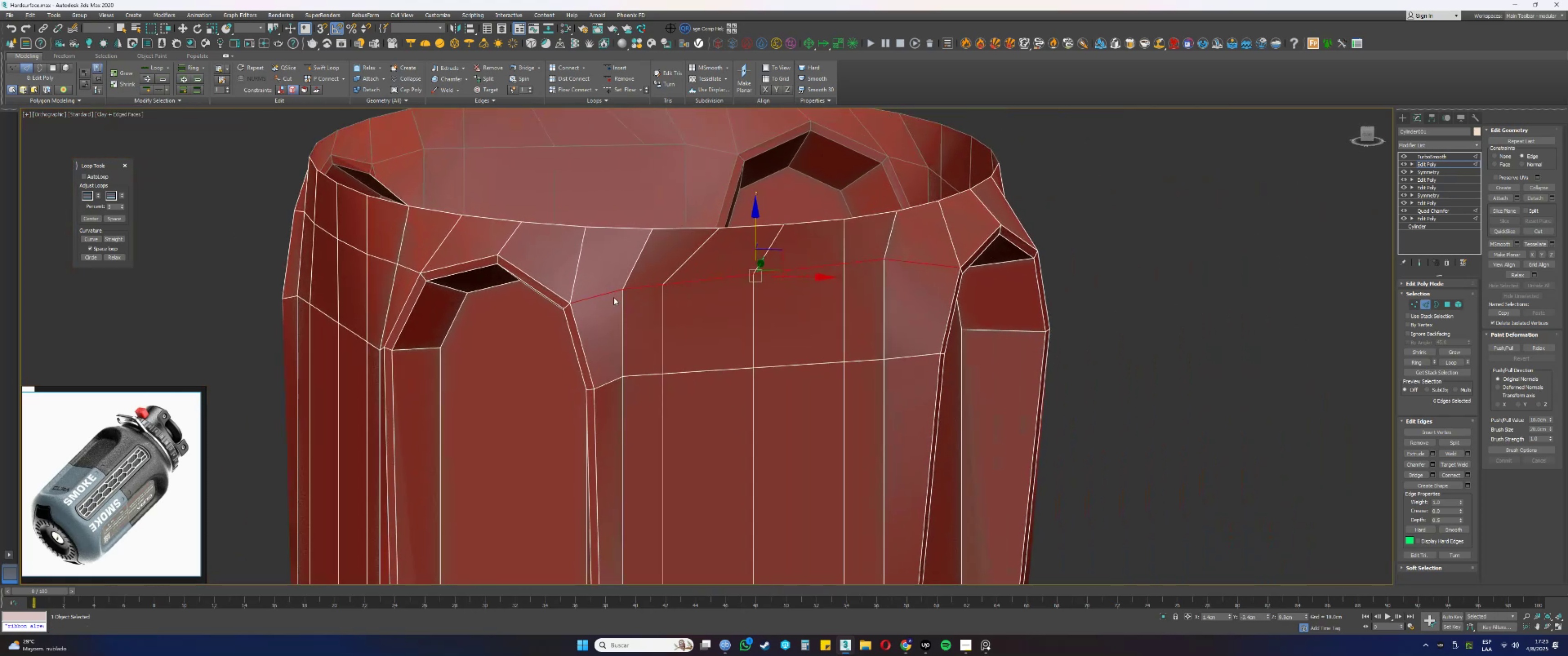 
left_click_drag(start_coordinate=[604, 284], to_coordinate=[609, 301])
 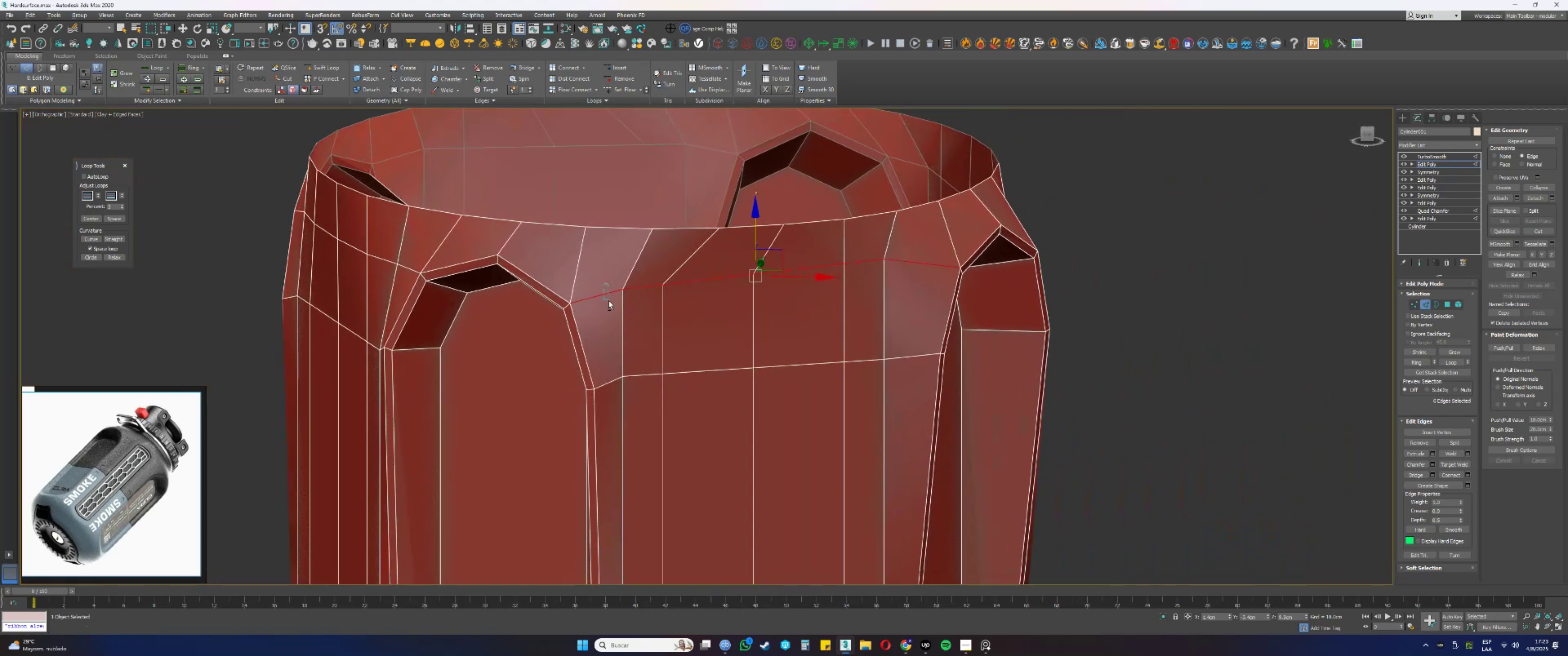 
key(Alt+AltLeft)
 